 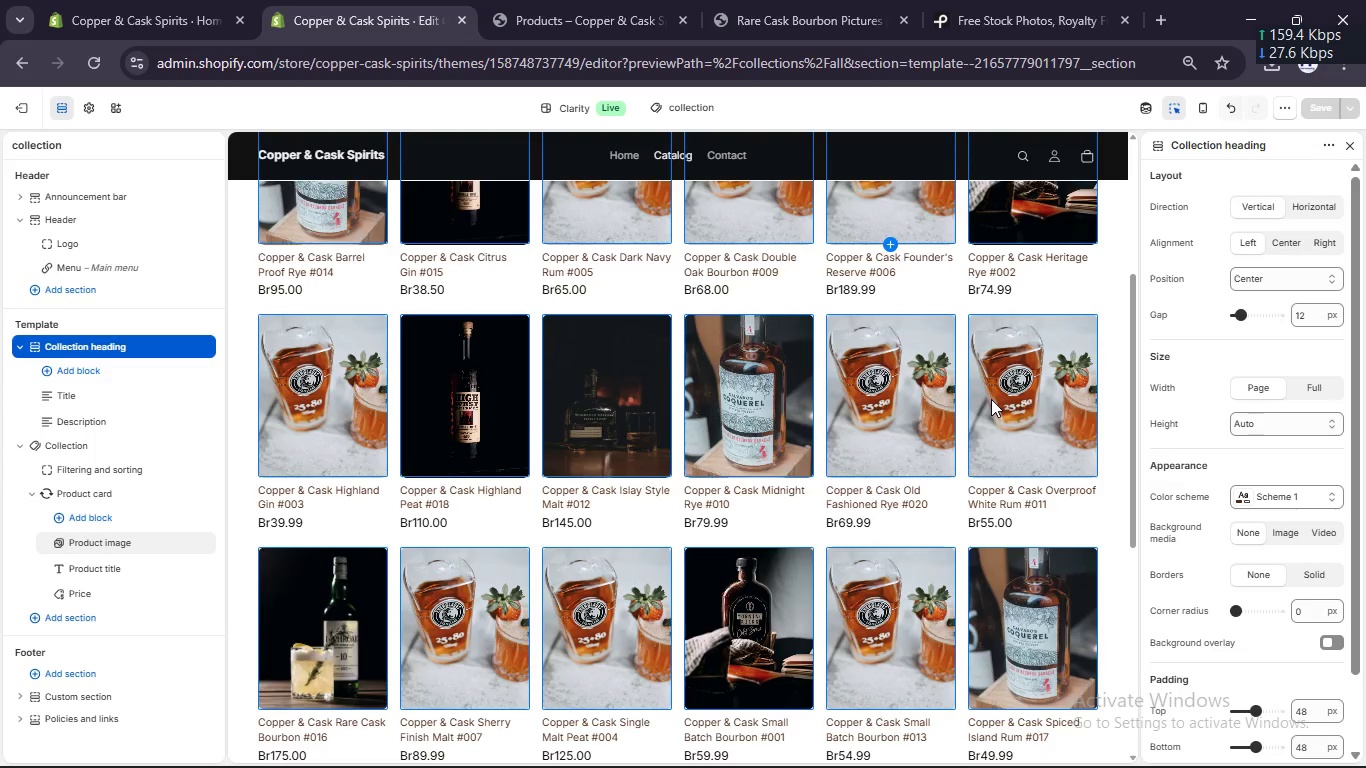 
left_click([340, 0])
 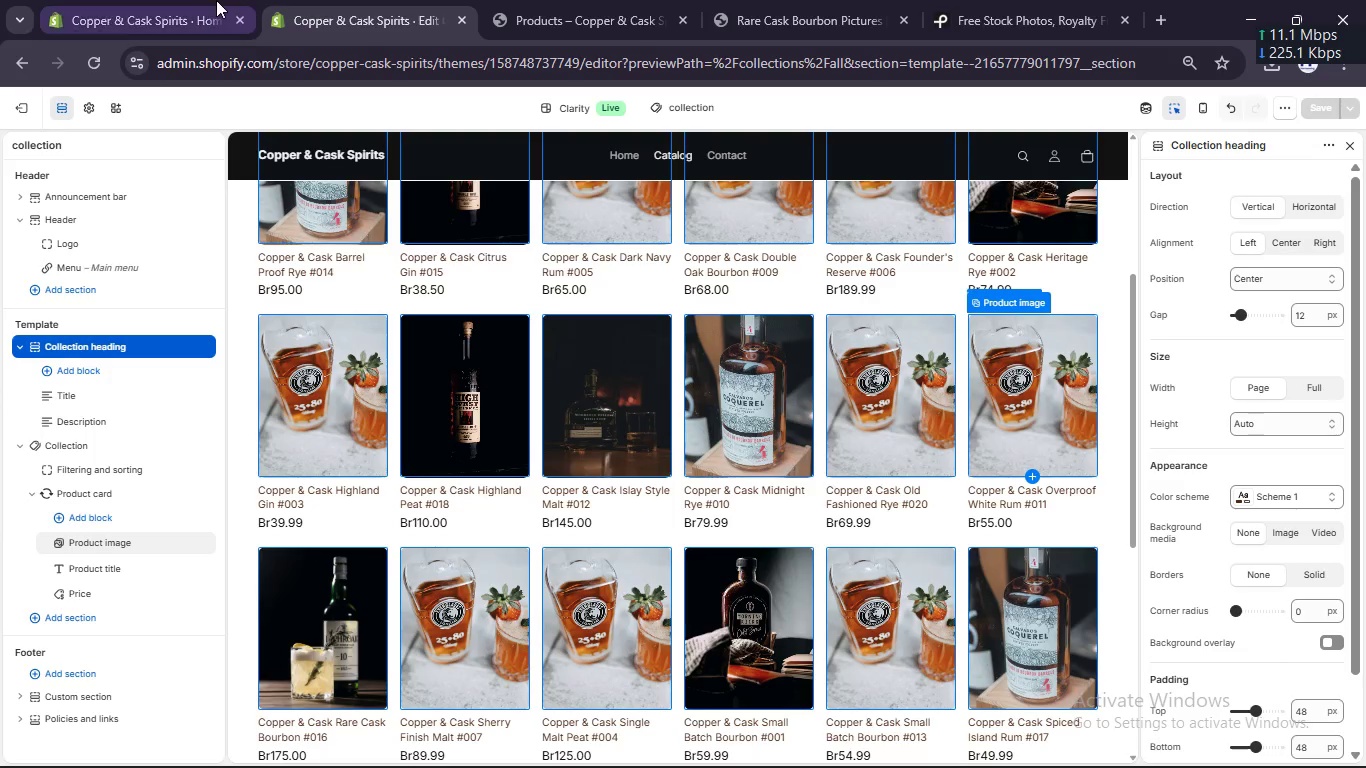 
left_click([216, 0])
 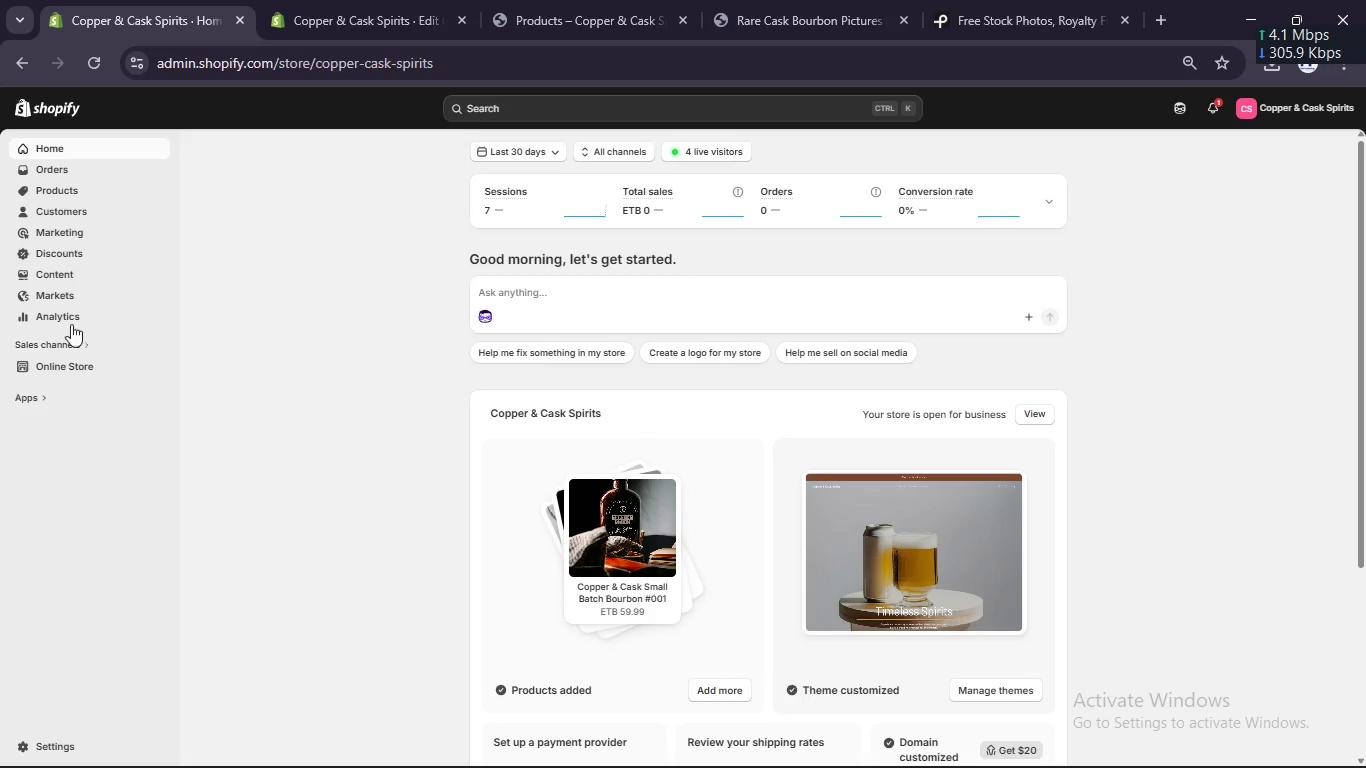 
left_click([50, 193])
 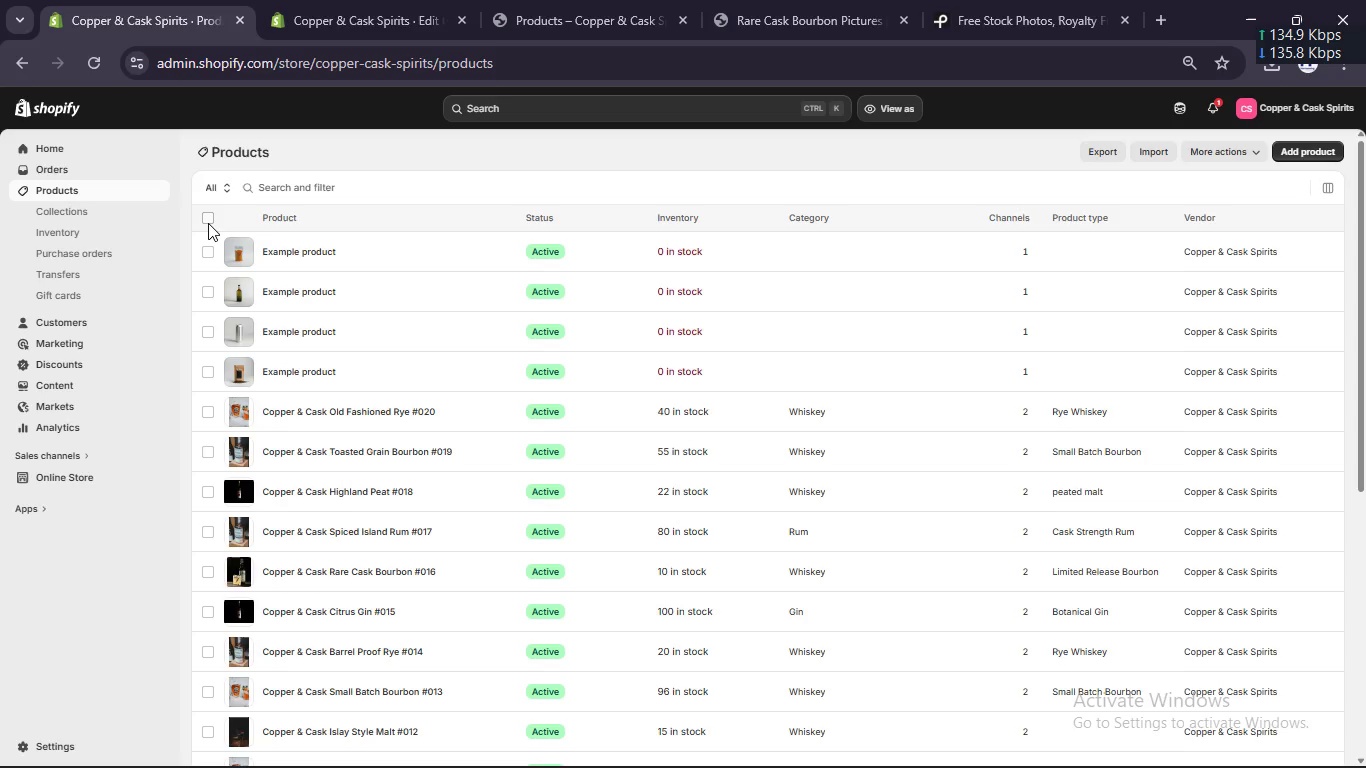 
wait(5.83)
 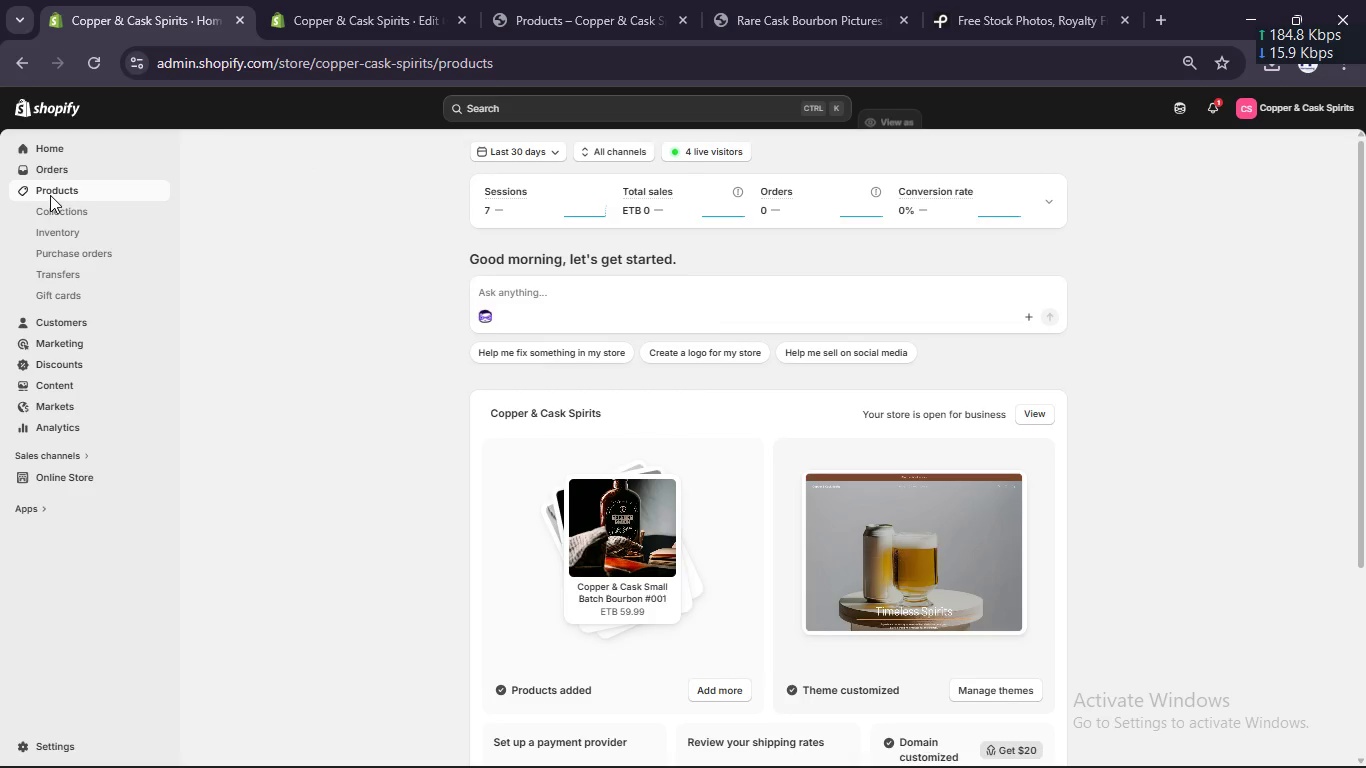 
left_click([207, 219])
 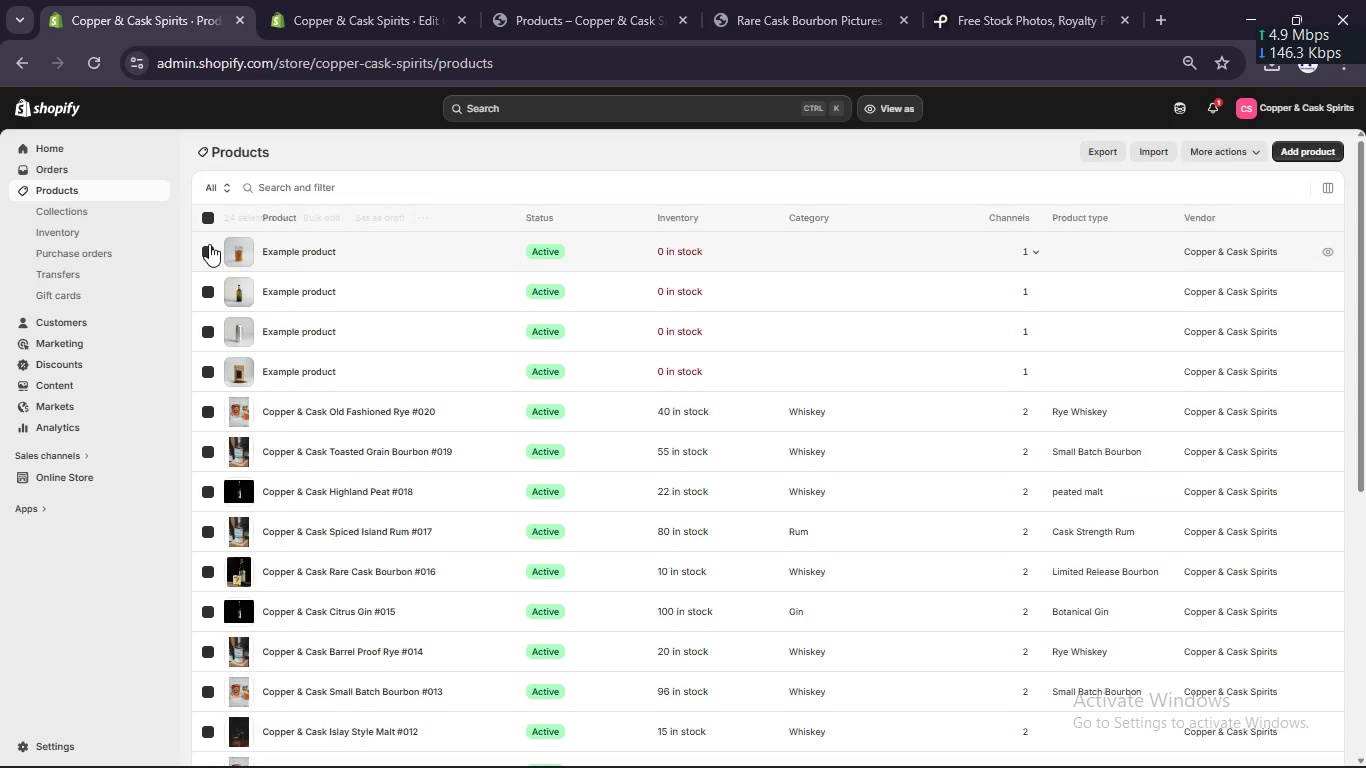 
left_click([209, 244])
 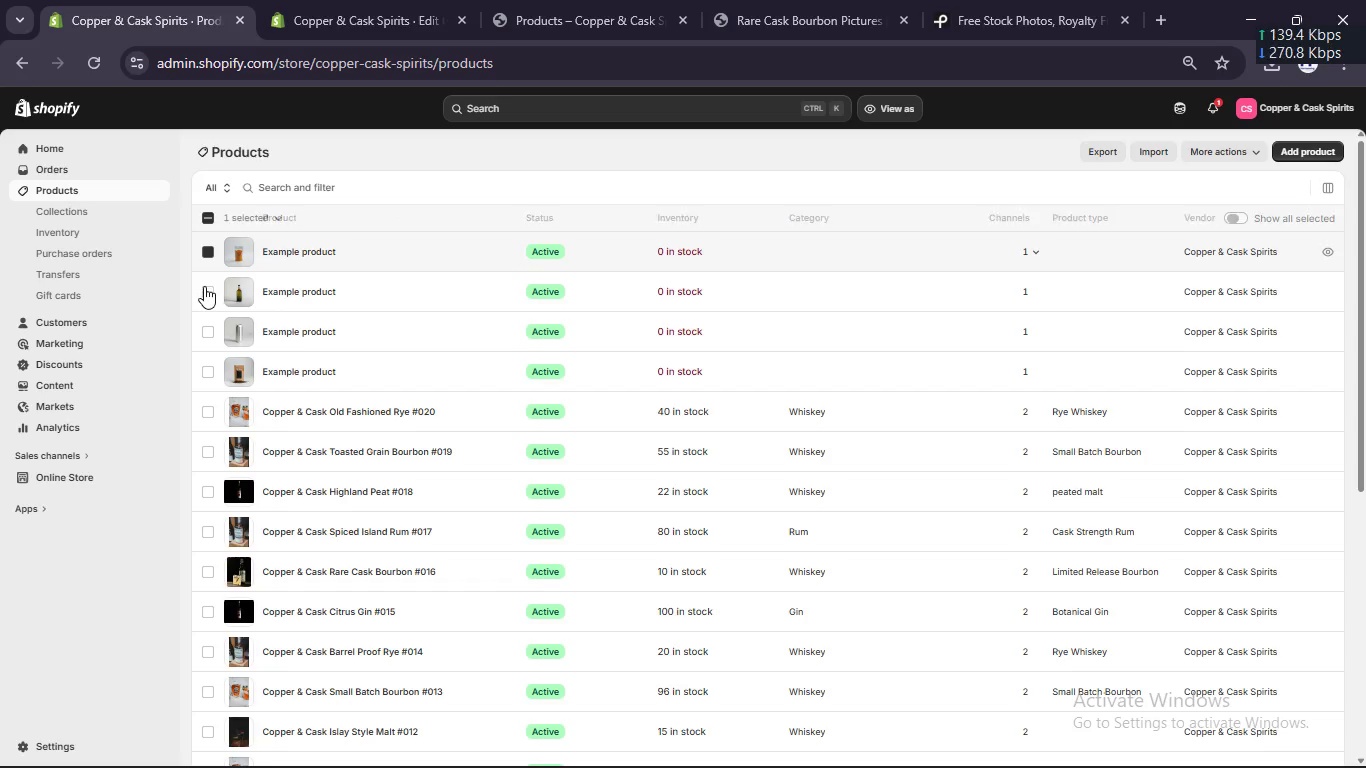 
left_click([204, 286])
 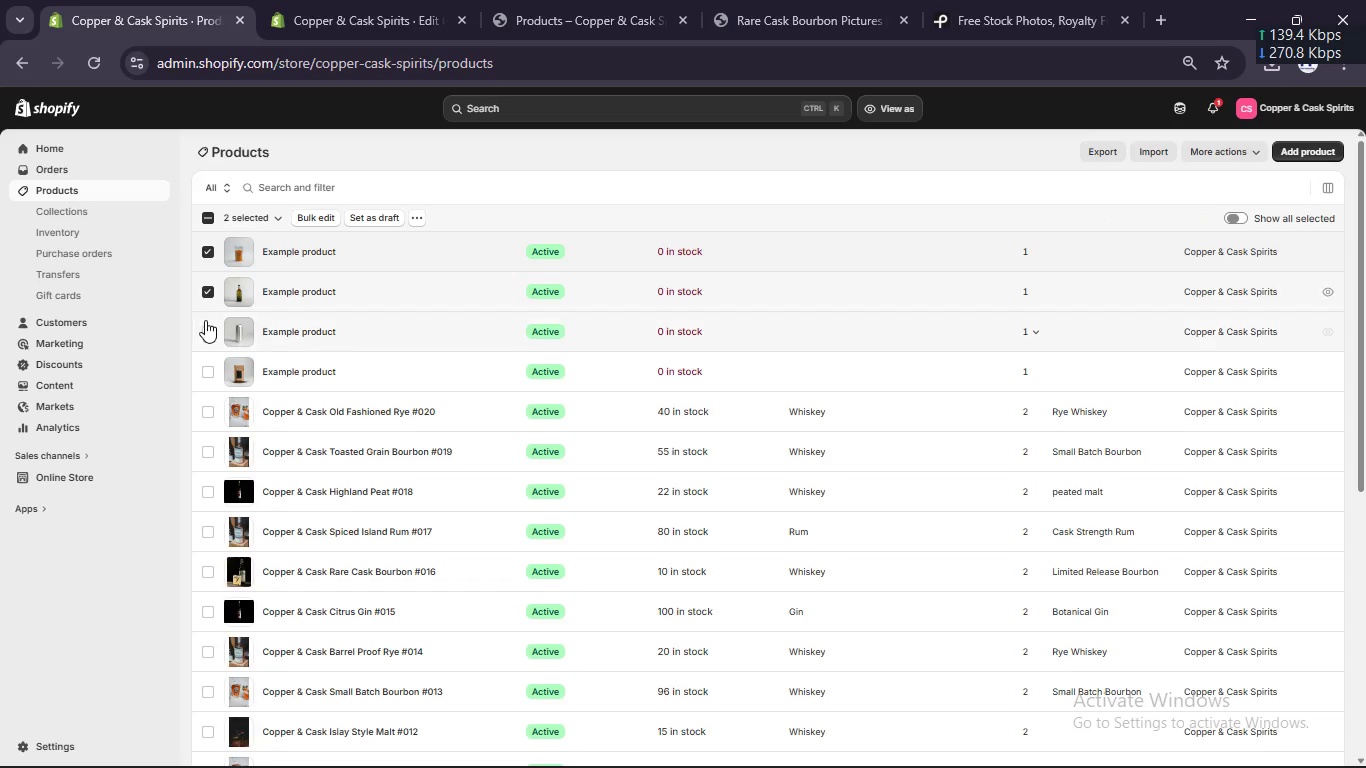 
left_click([207, 328])
 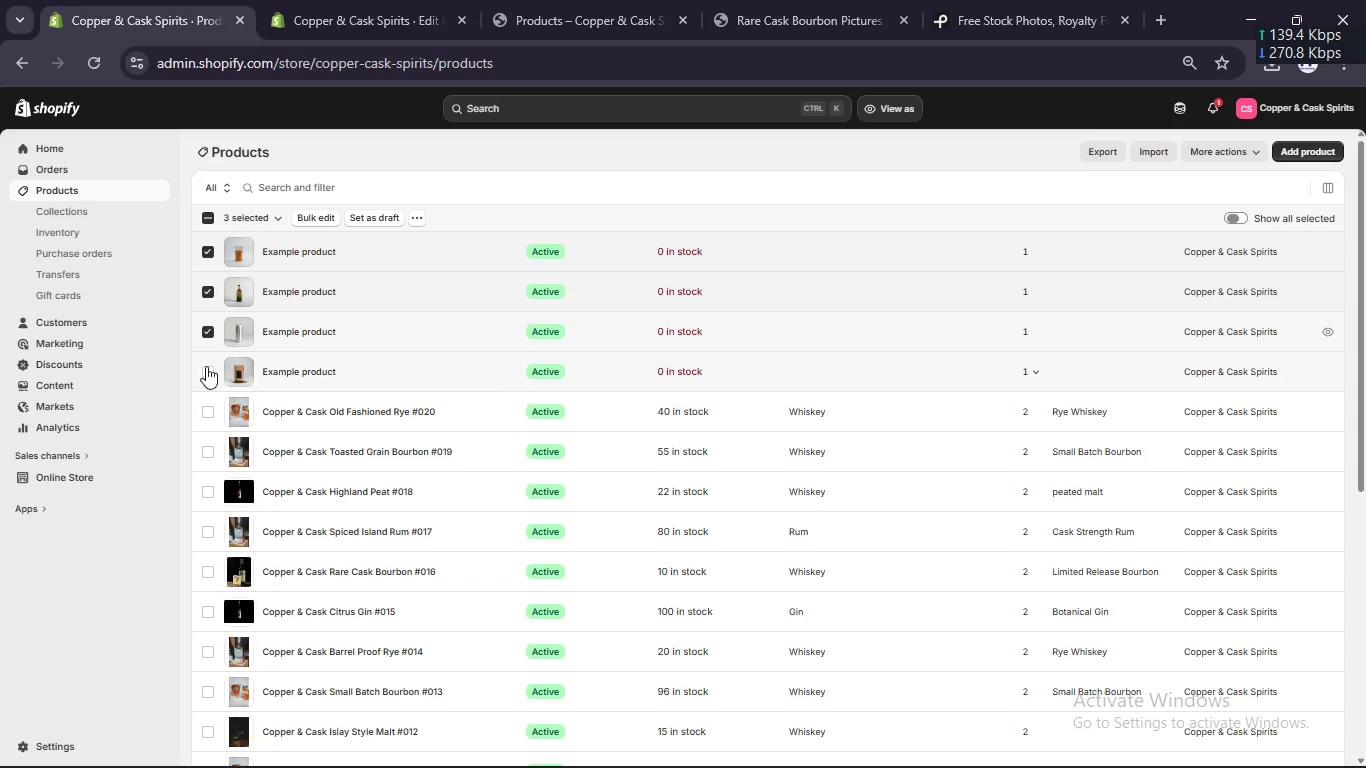 
left_click([207, 370])
 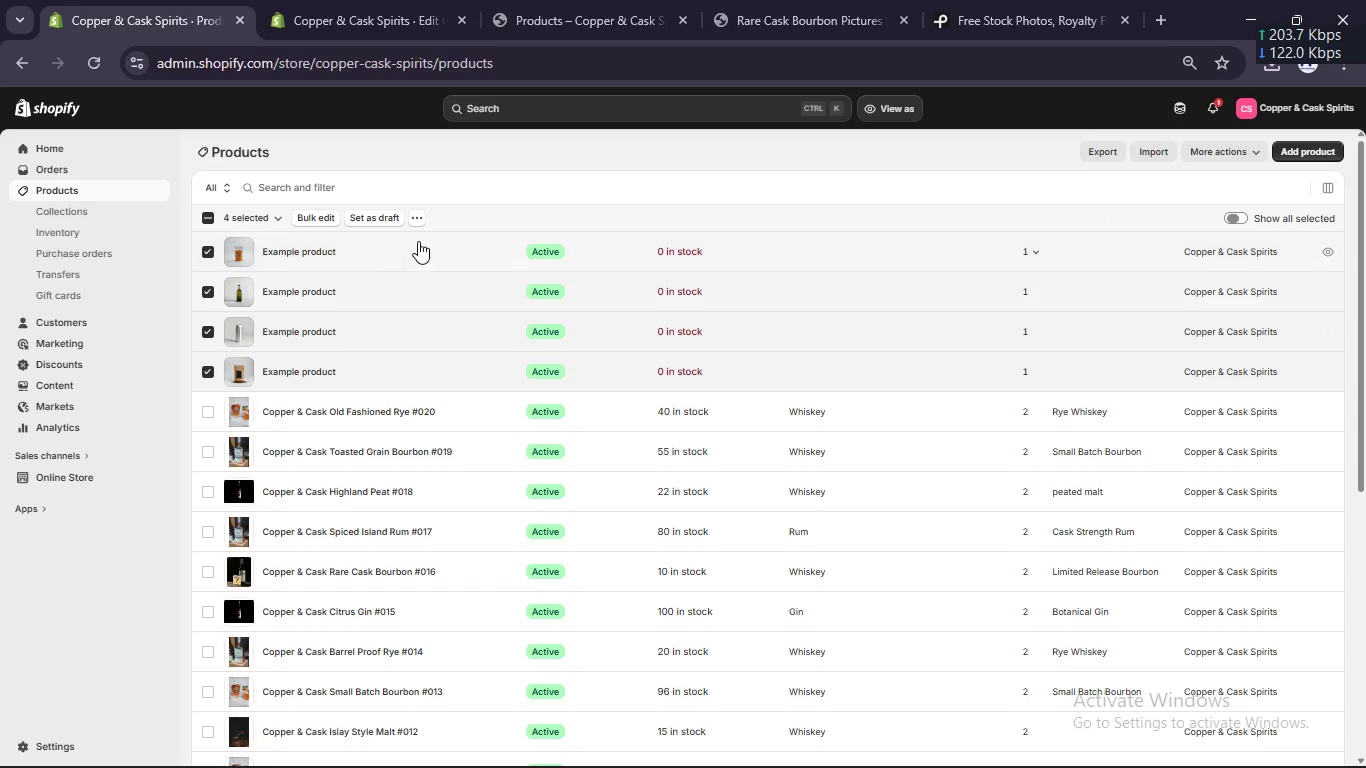 
left_click([418, 229])
 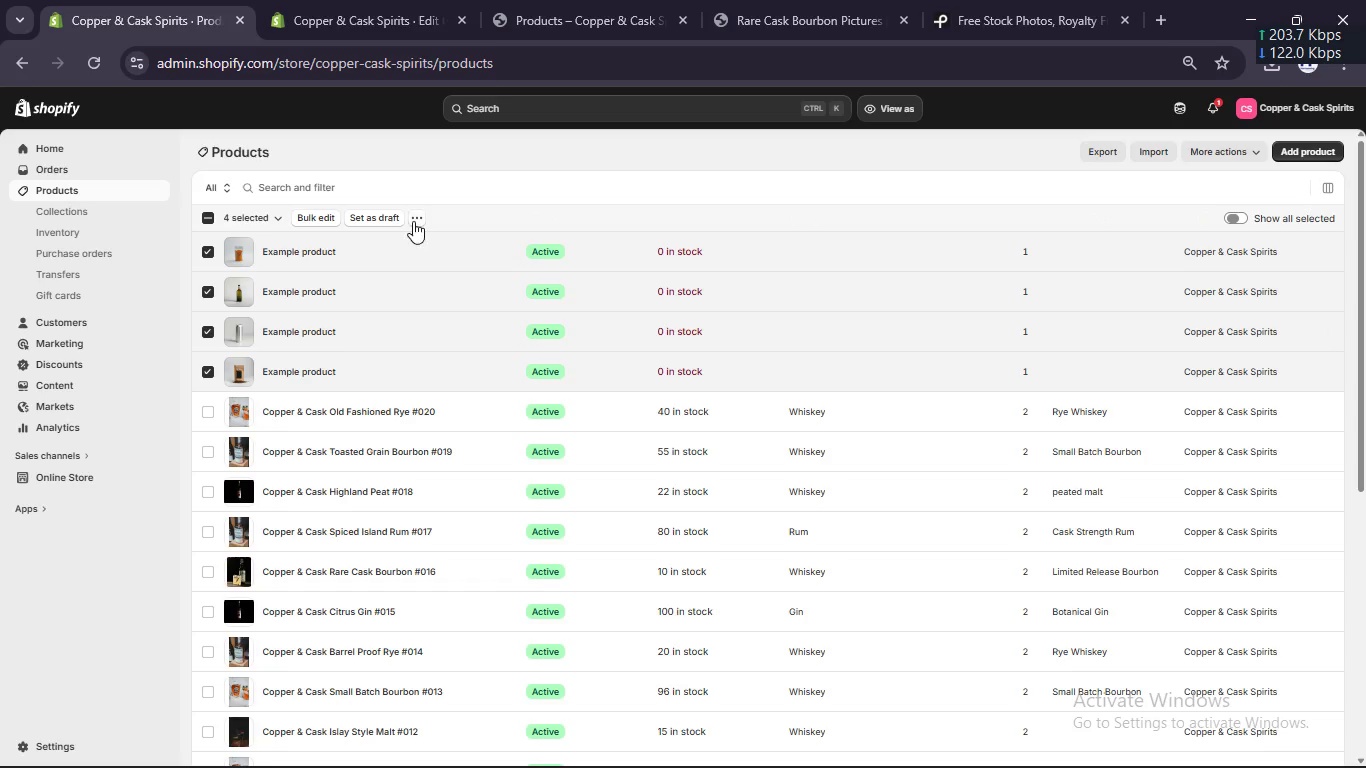 
left_click([413, 220])
 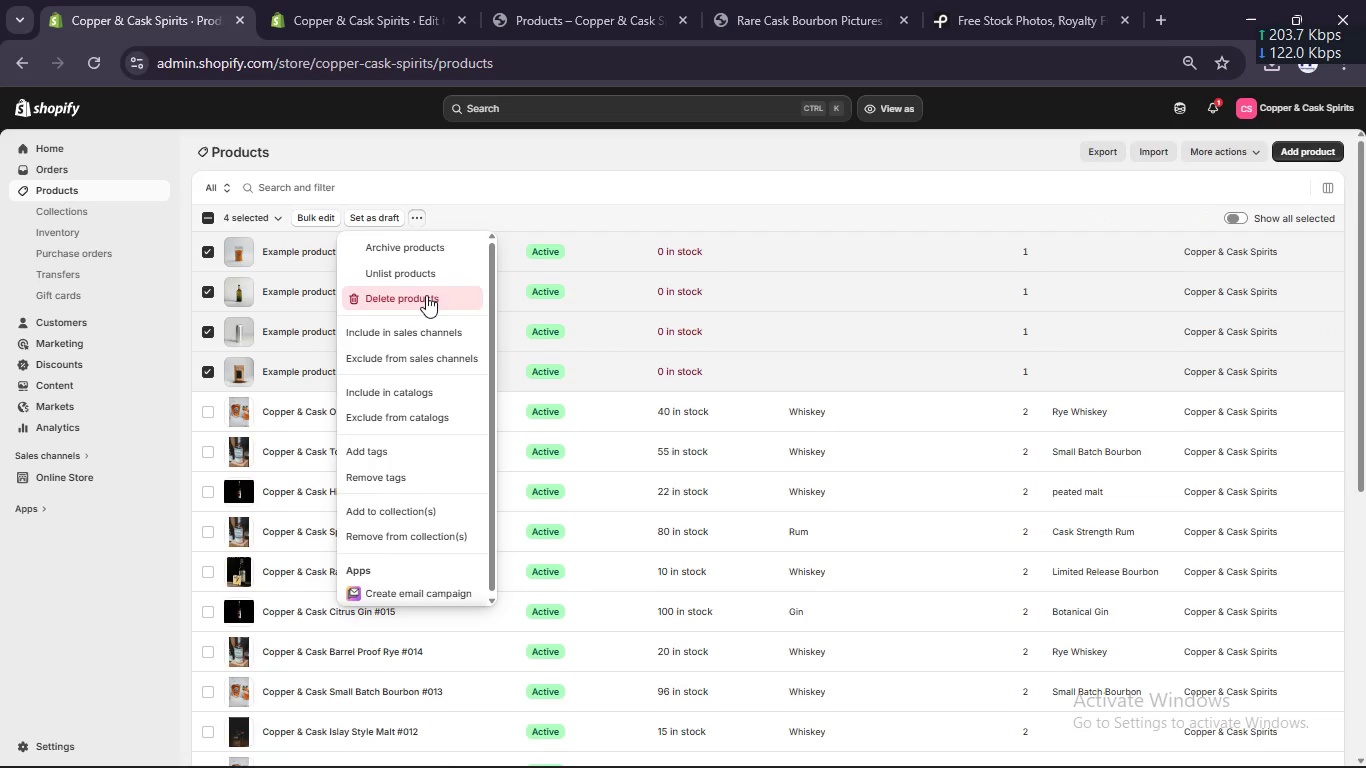 
left_click([426, 296])
 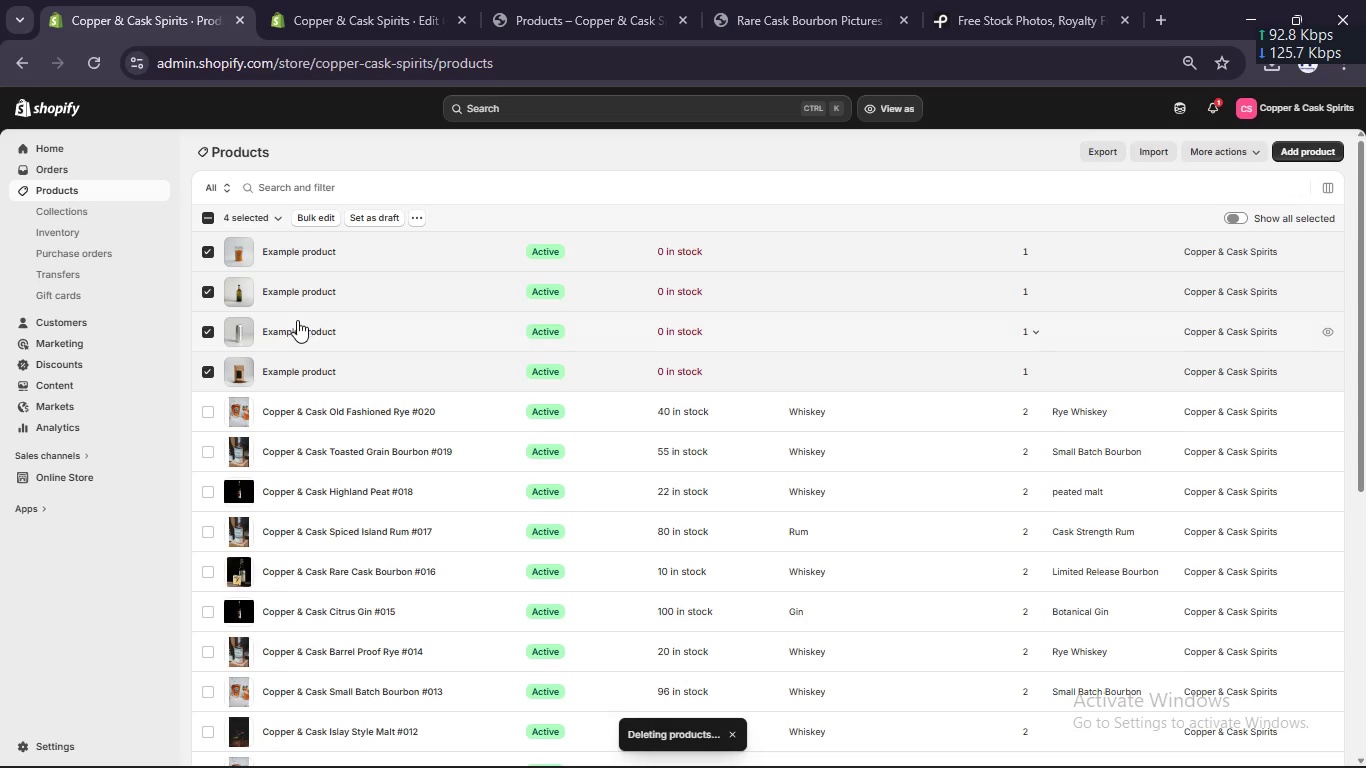 
wait(11.28)
 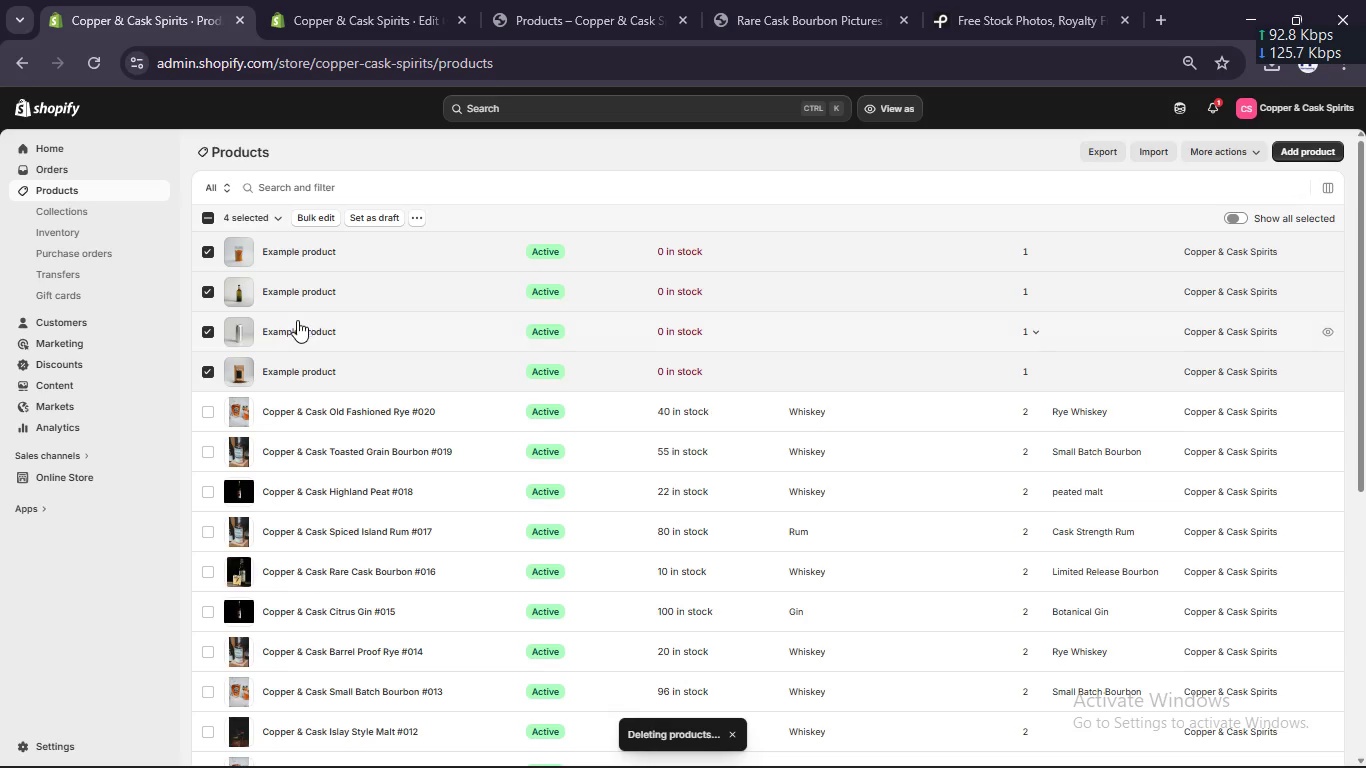 
left_click([427, 222])
 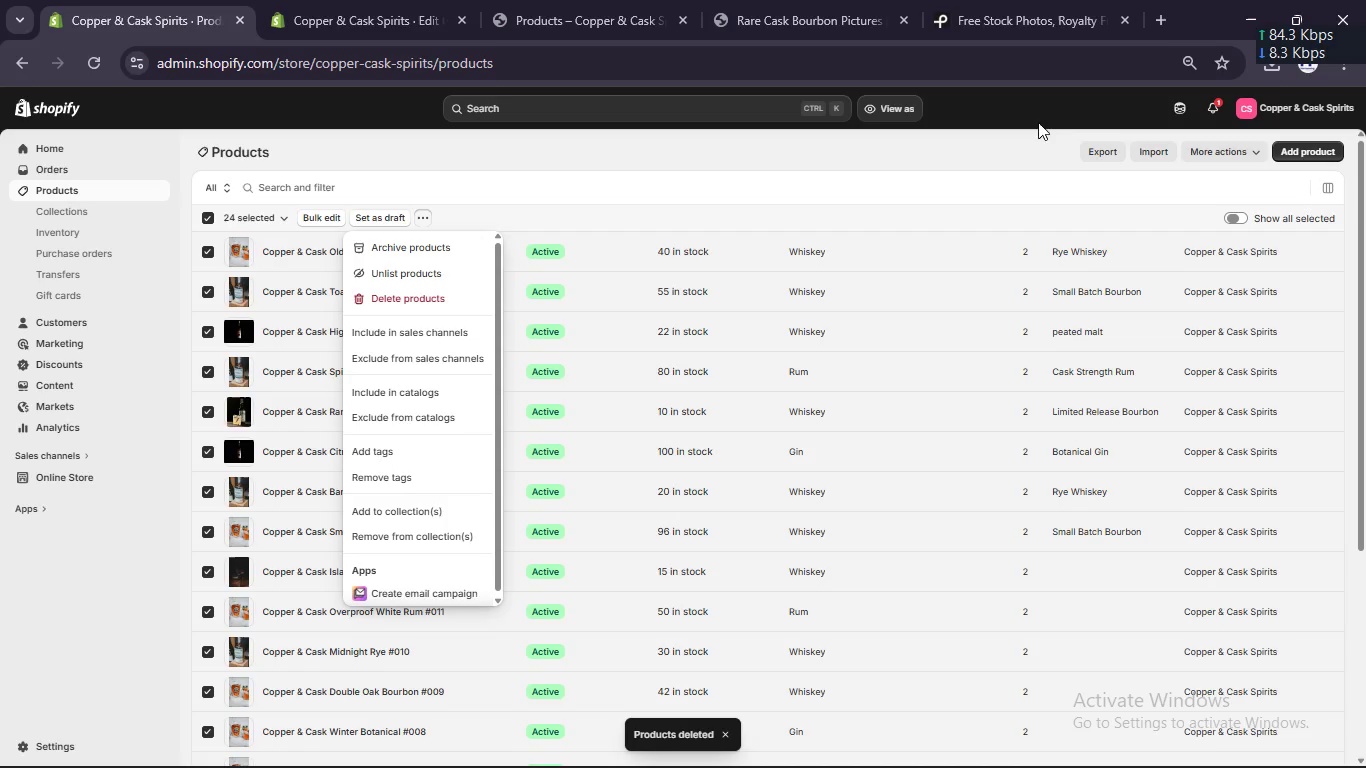 
mouse_move([1089, 164])
 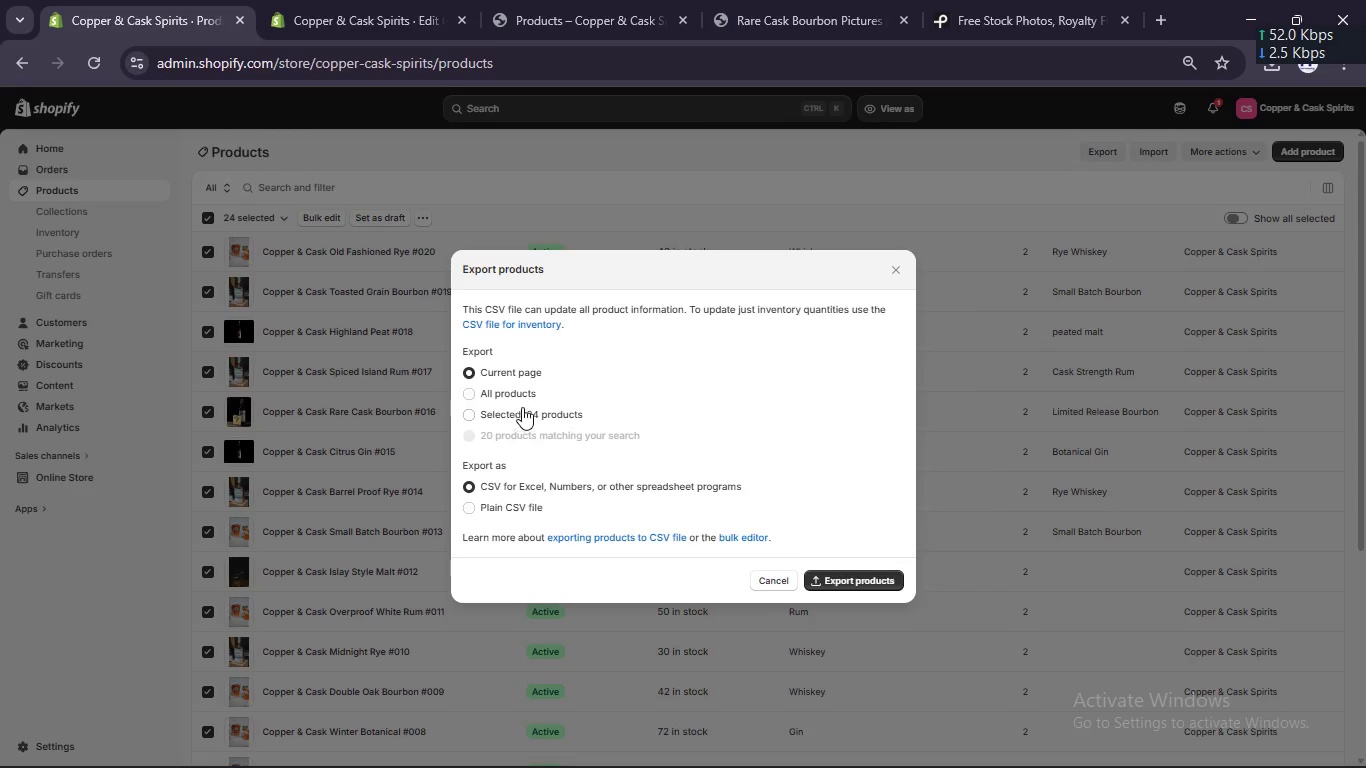 
left_click([518, 389])
 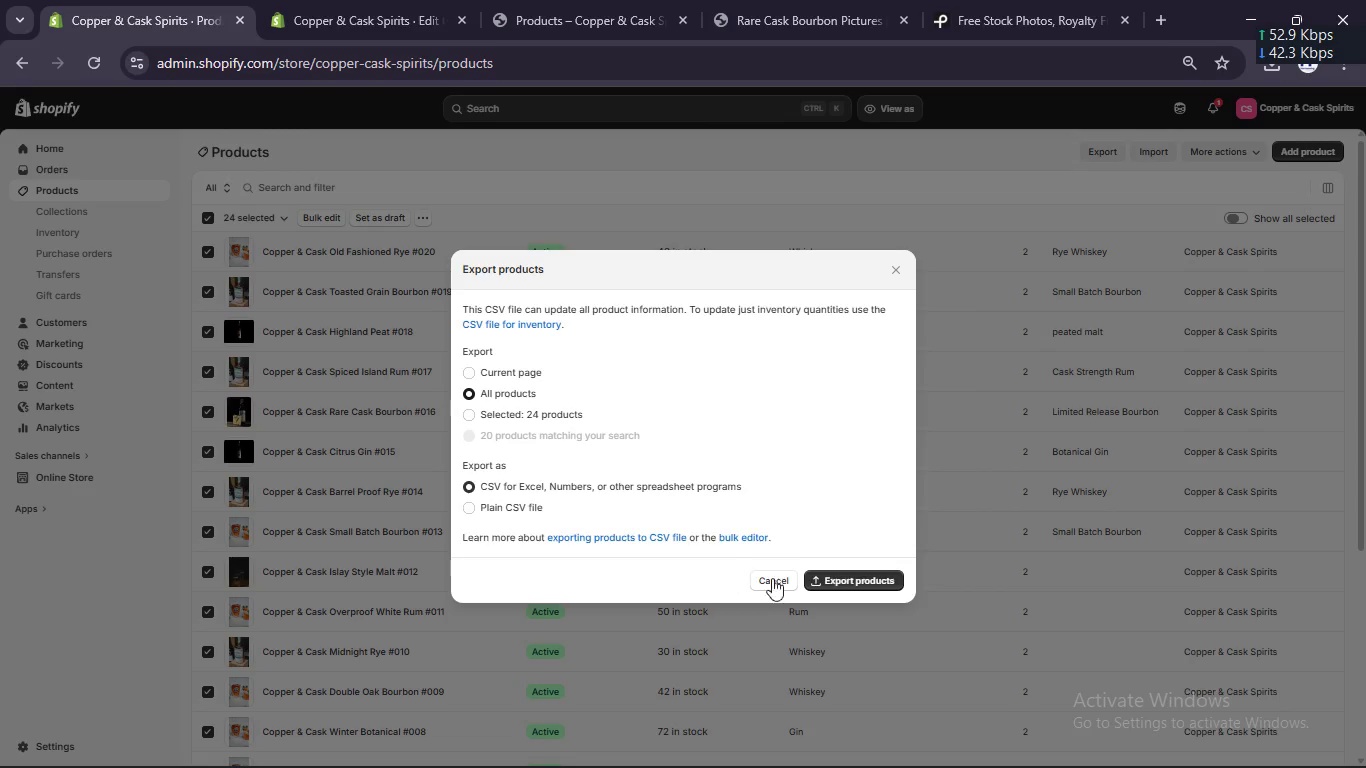 
left_click([855, 581])
 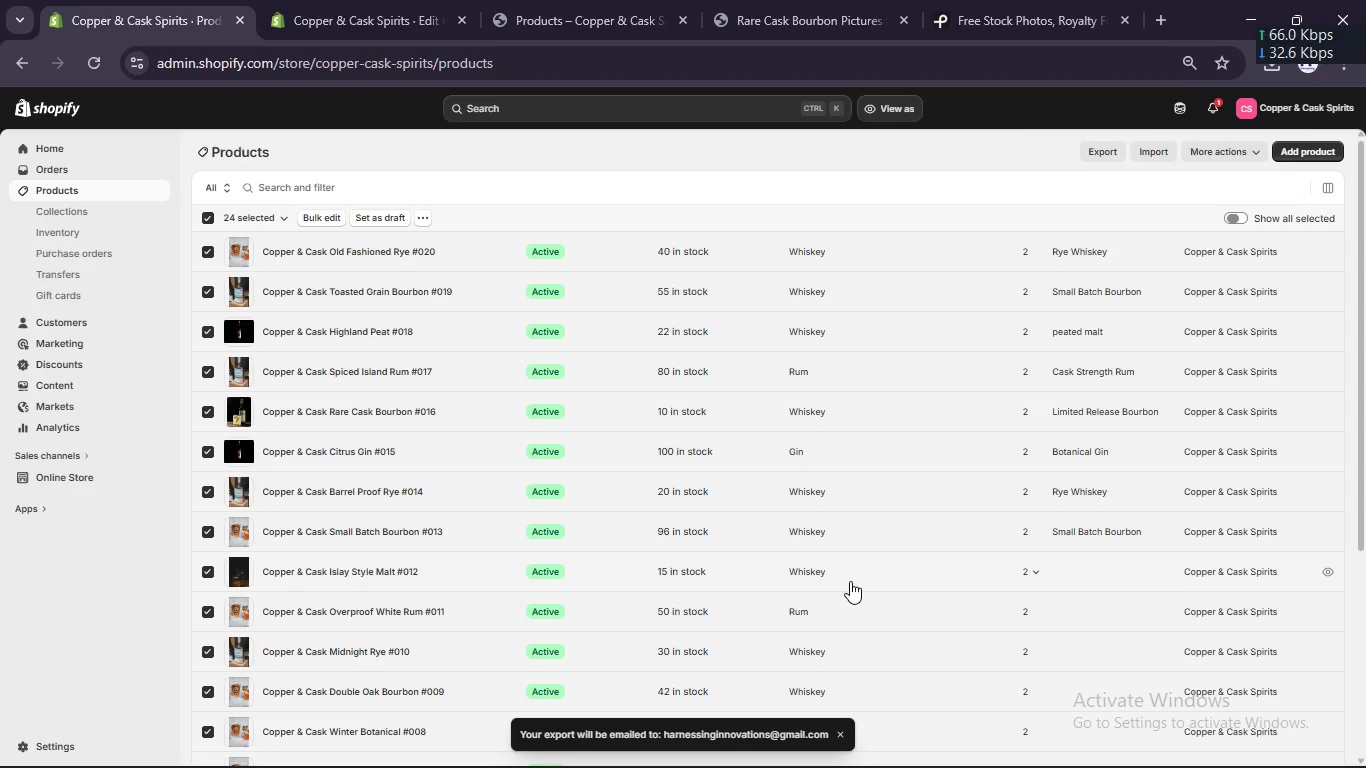 
scroll: coordinate [845, 580], scroll_direction: down, amount: 11.0
 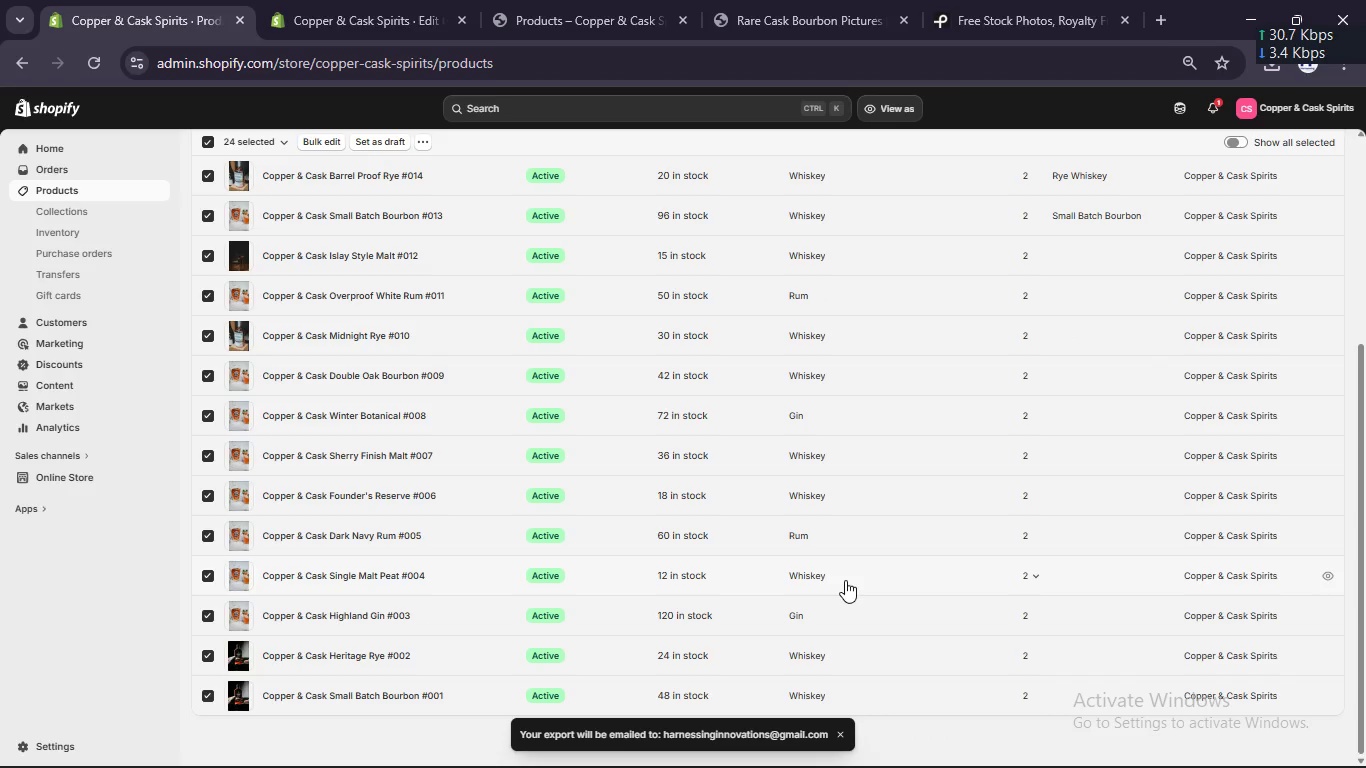 
scroll: coordinate [845, 580], scroll_direction: up, amount: 5.0
 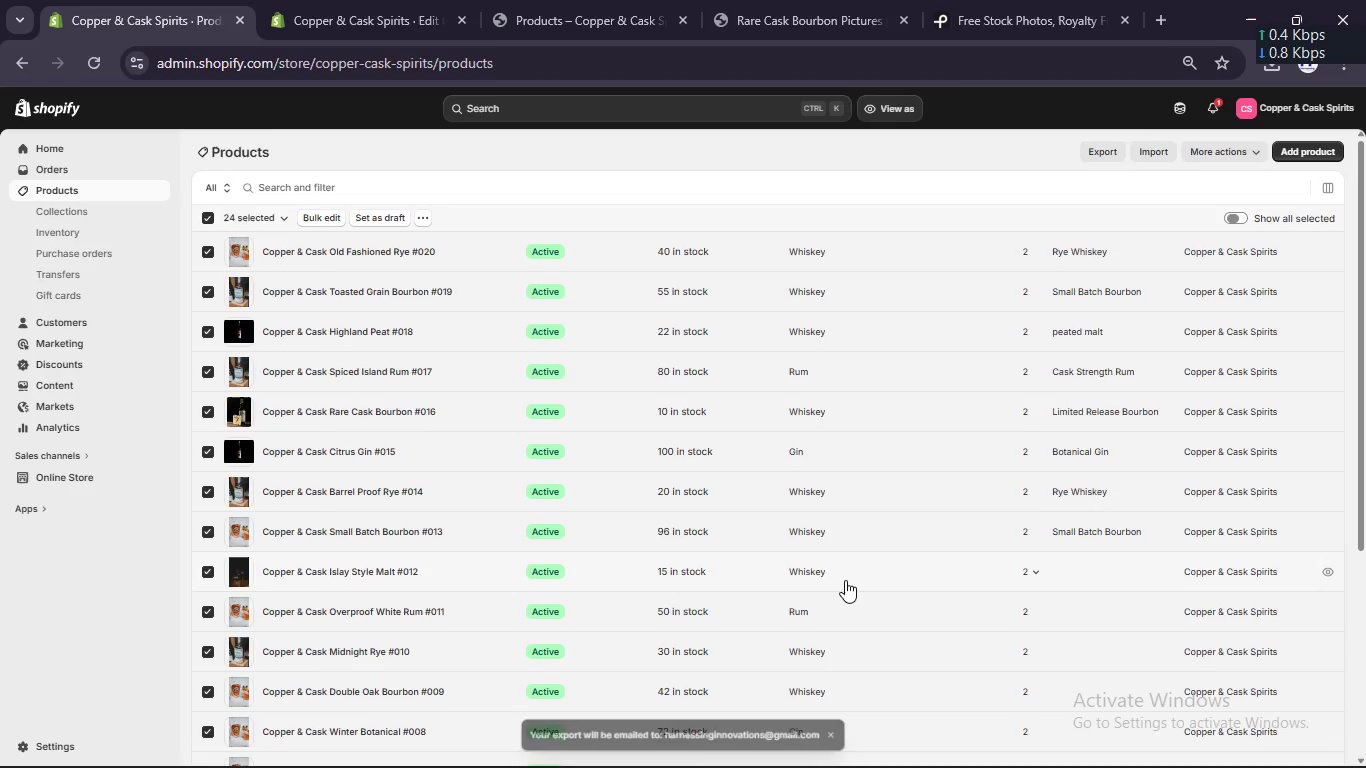 
scroll: coordinate [844, 580], scroll_direction: down, amount: 5.0
 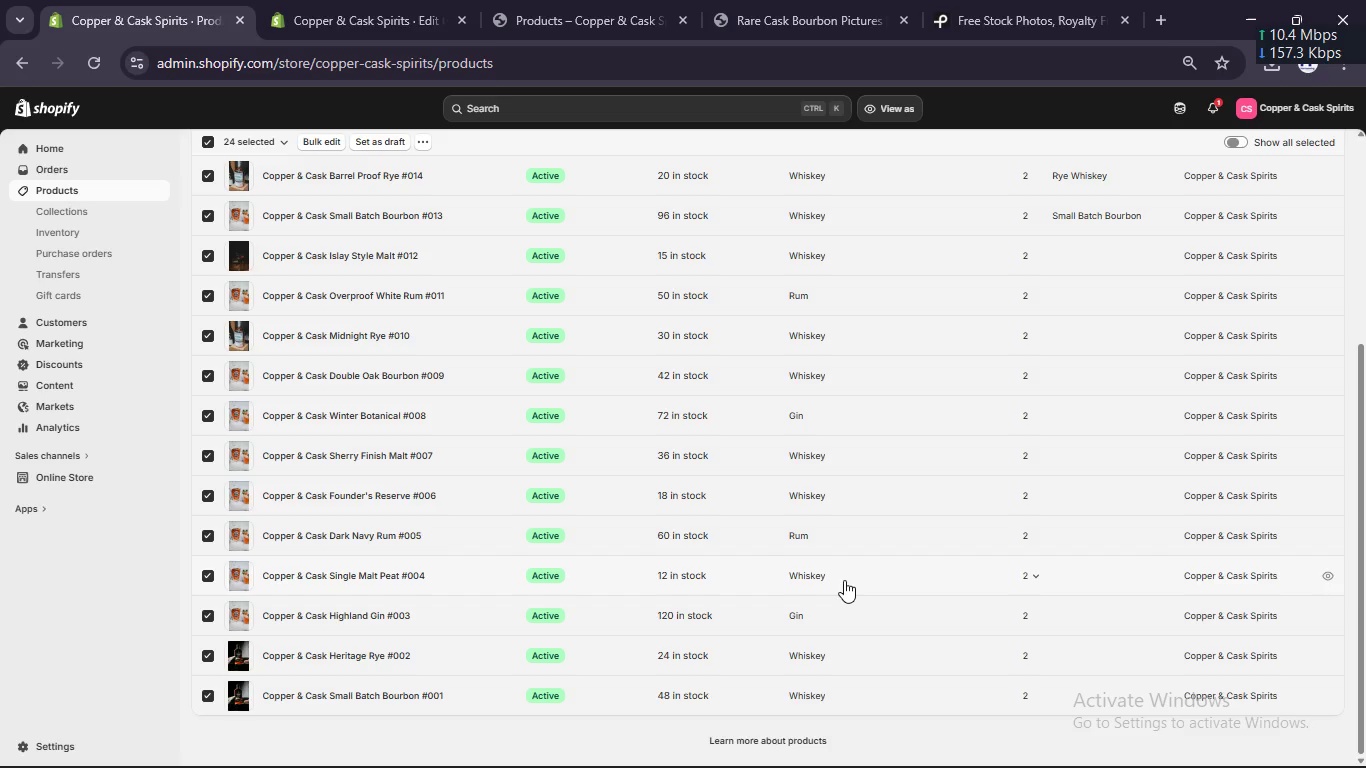 
scroll: coordinate [843, 580], scroll_direction: up, amount: 2.0
 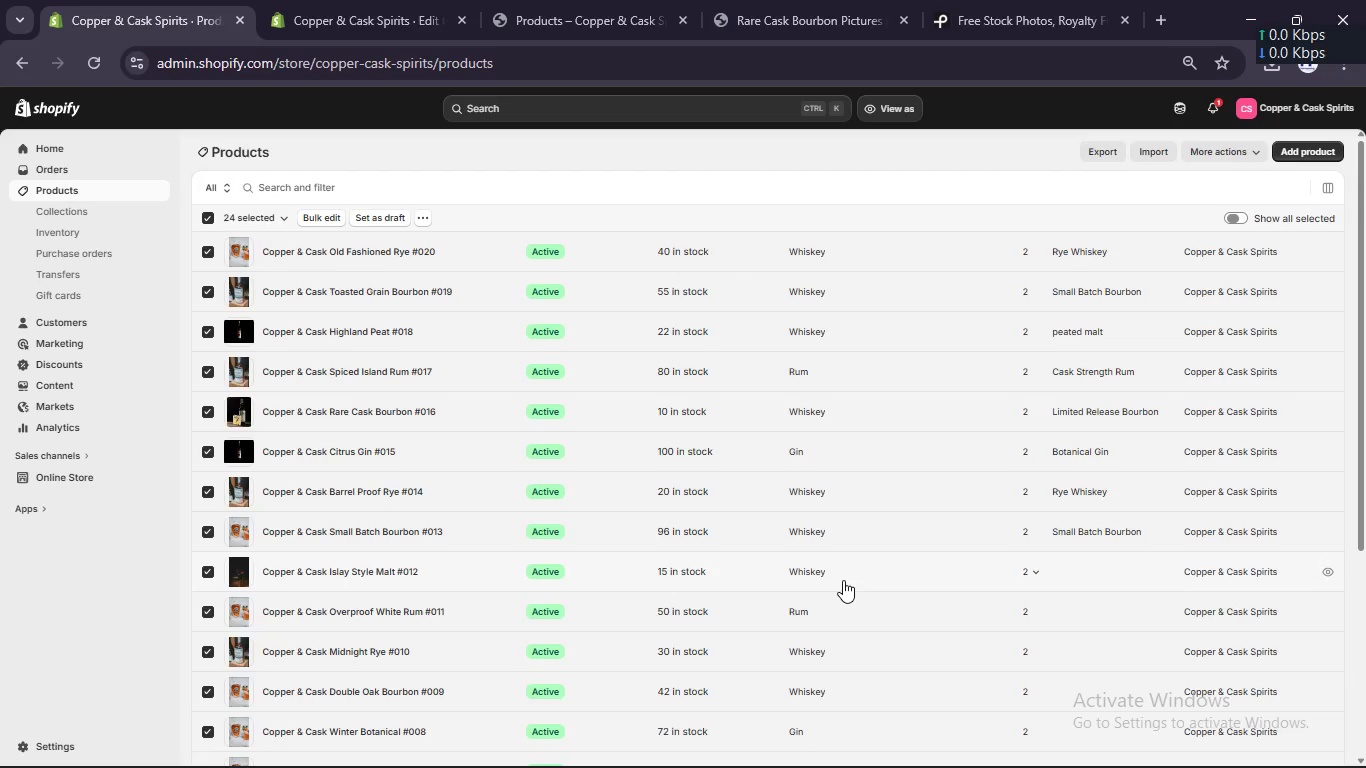 
right_click([843, 580])
 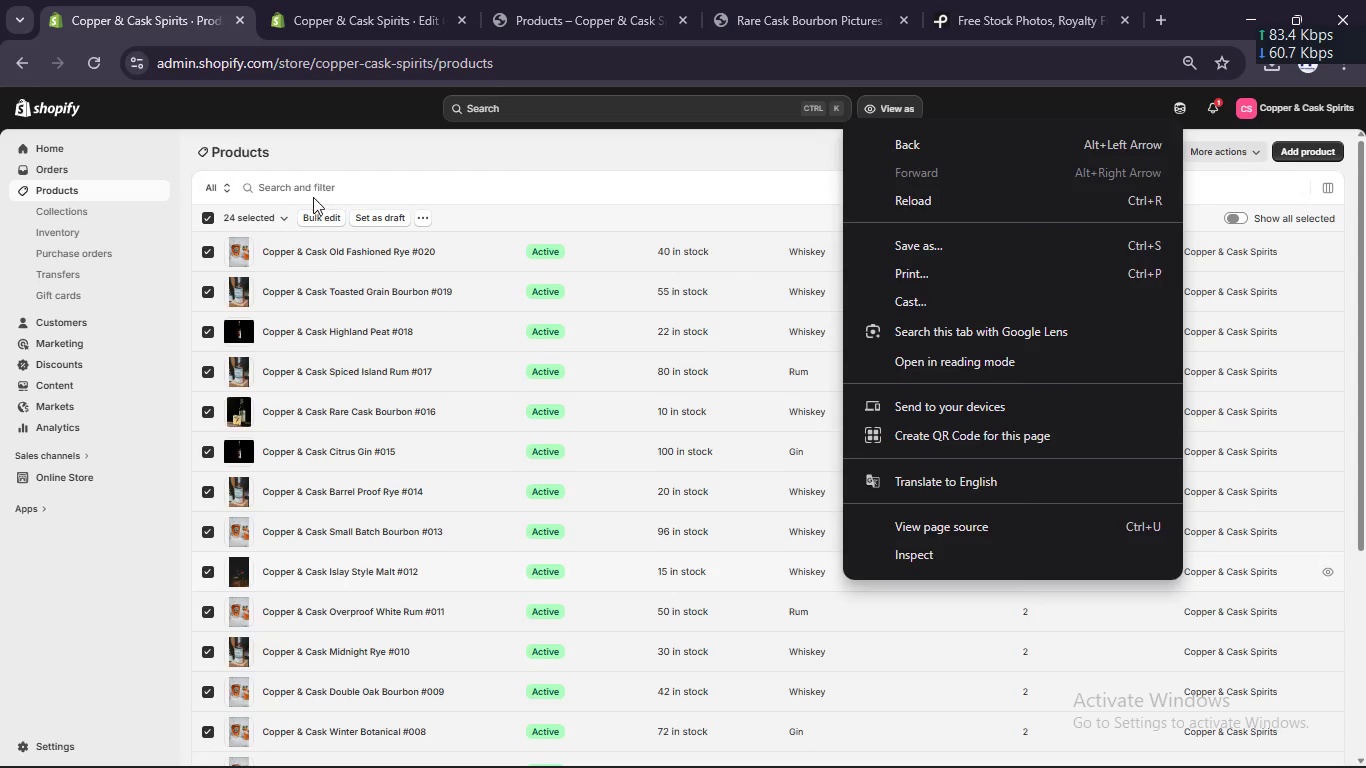 
left_click([313, 214])
 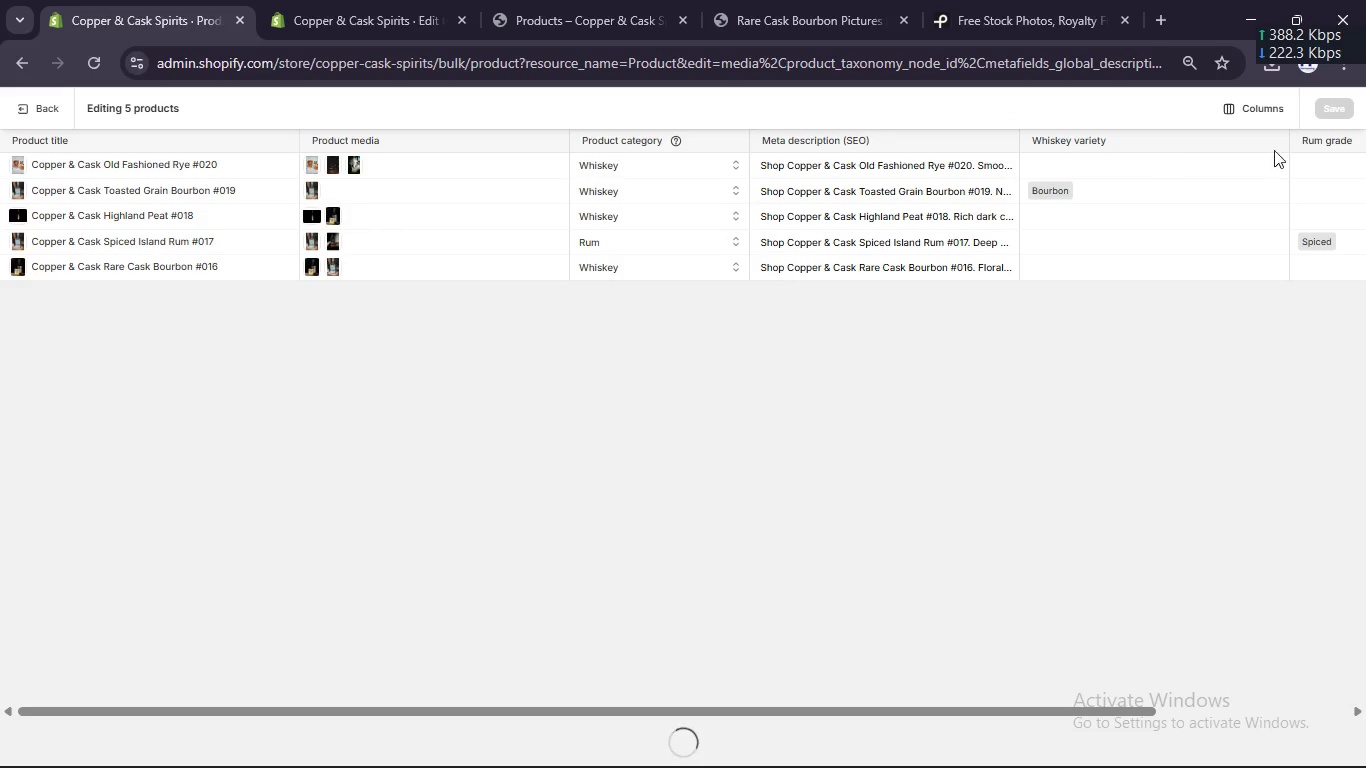 
left_click([1277, 105])
 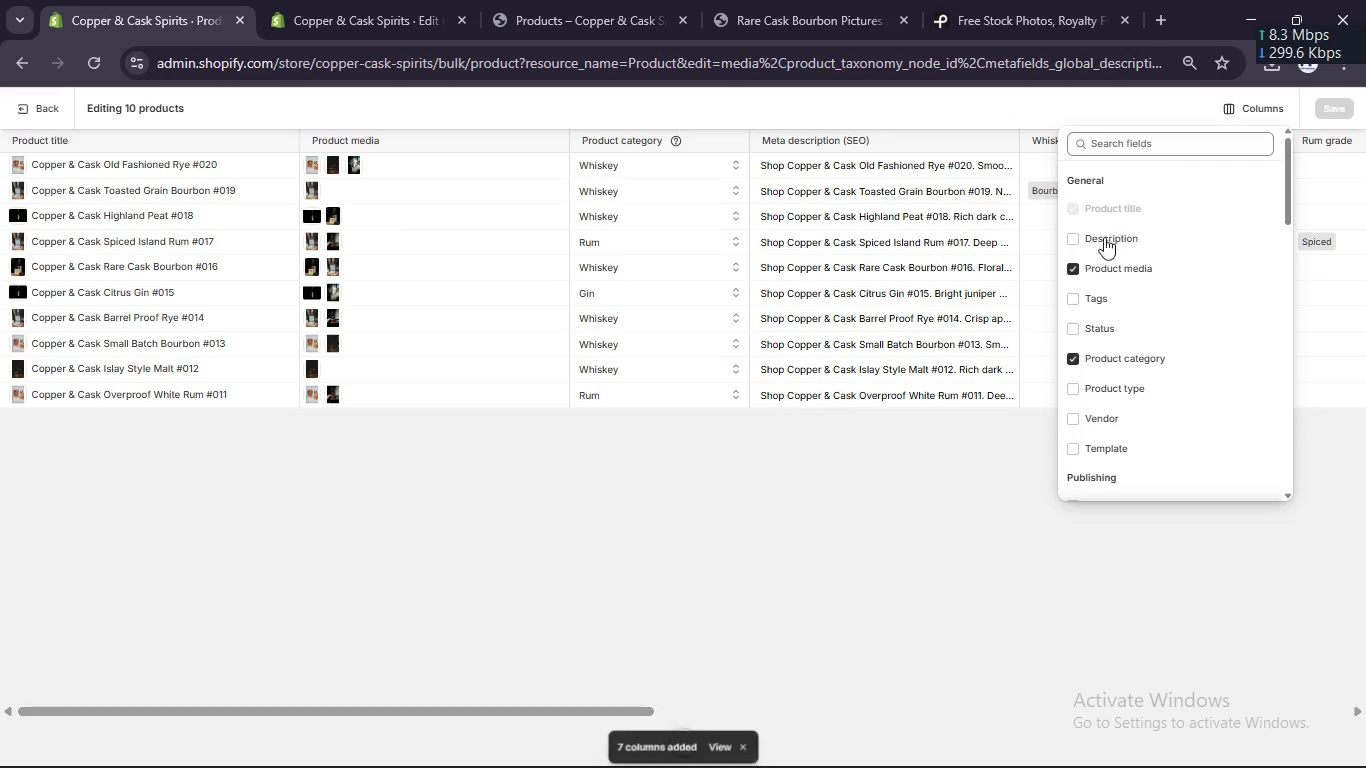 
left_click([1077, 235])
 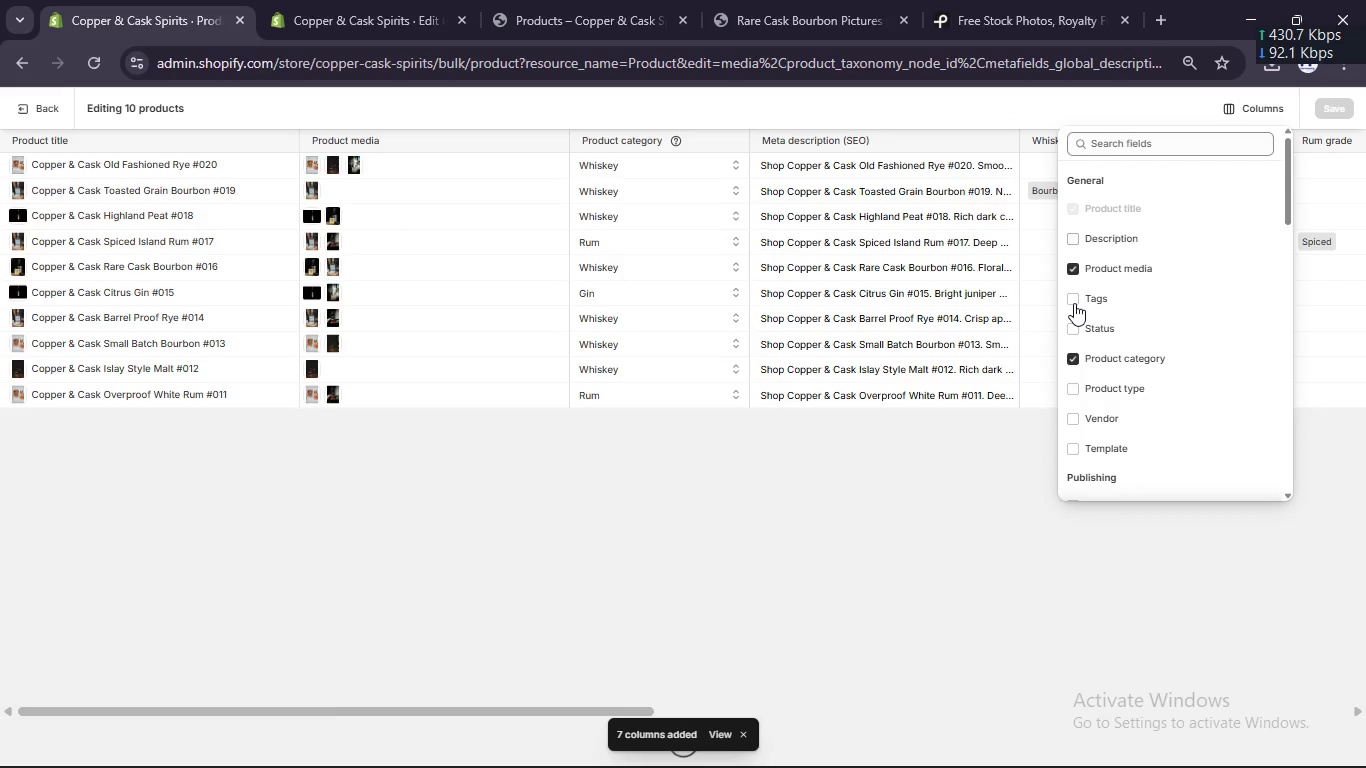 
left_click([1073, 300])
 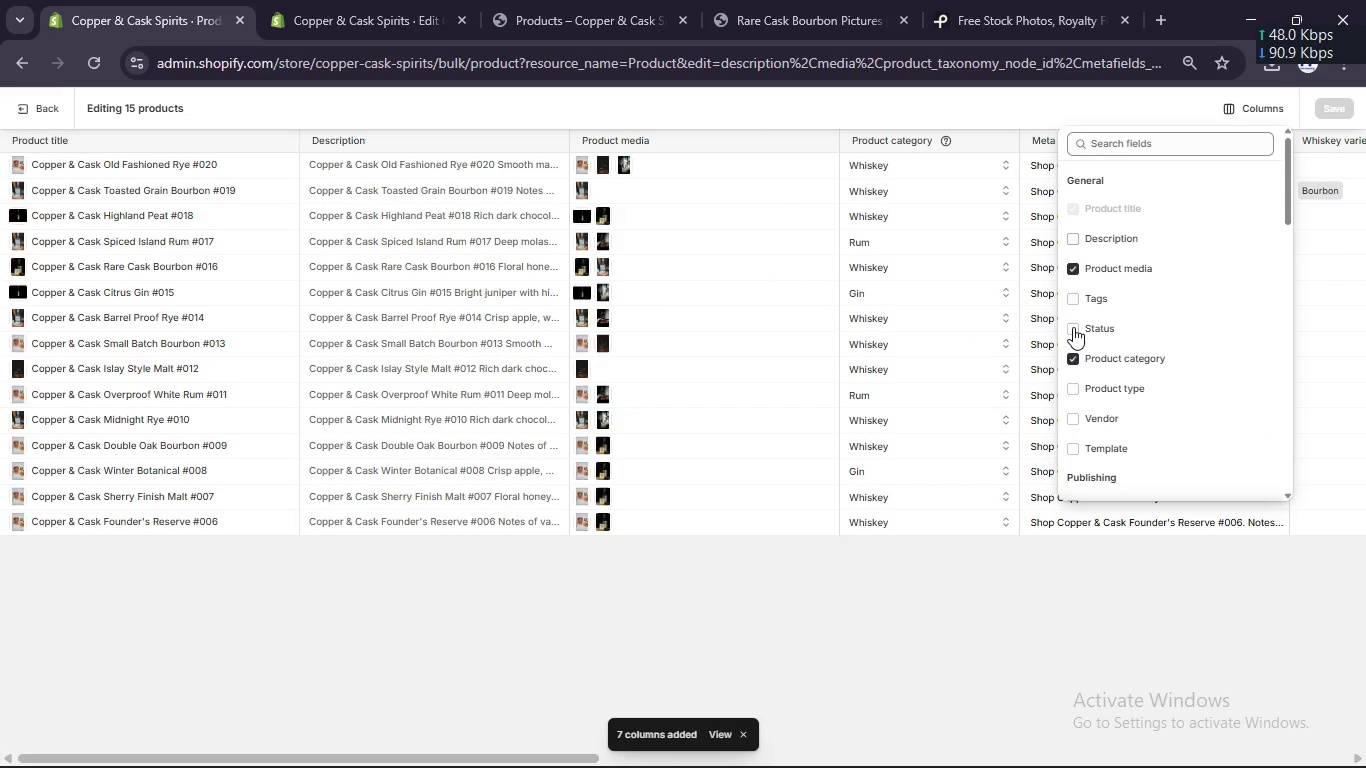 
left_click([1073, 327])
 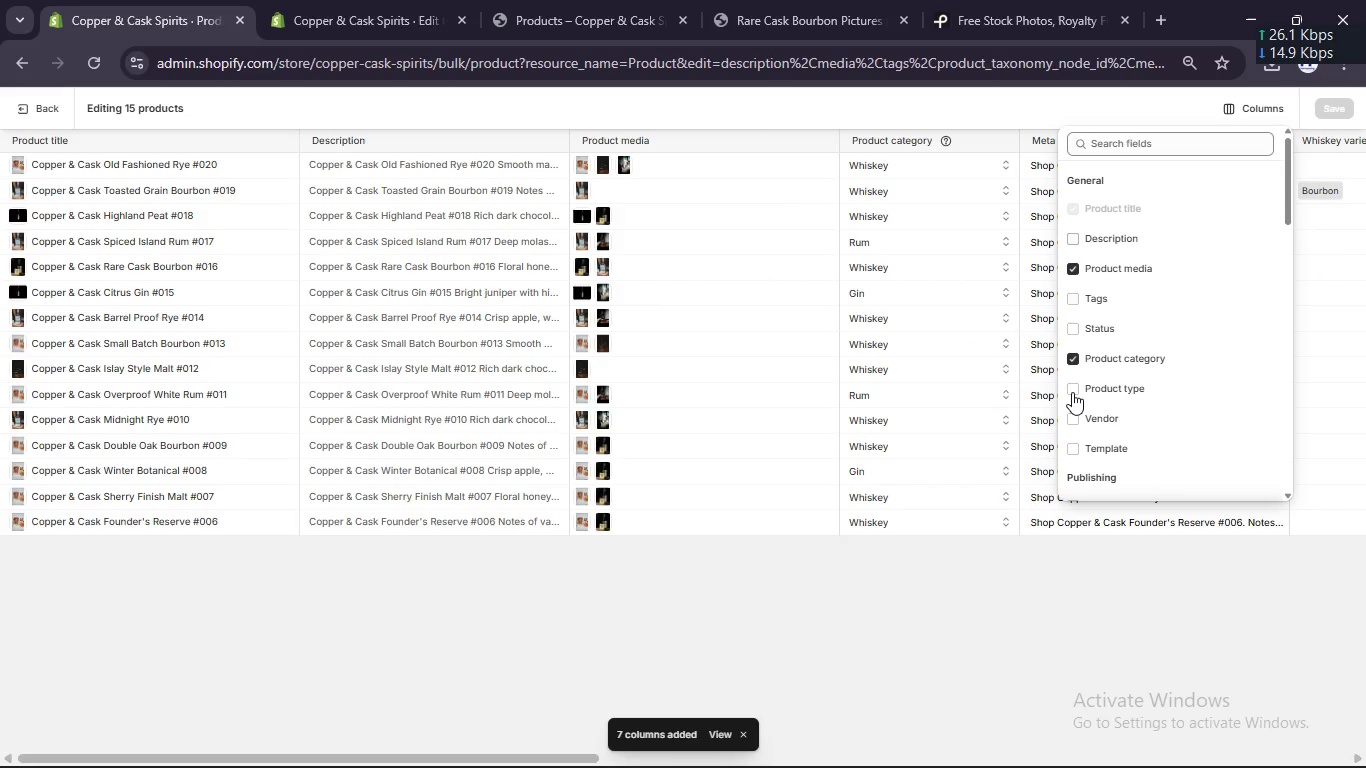 
left_click([1071, 392])
 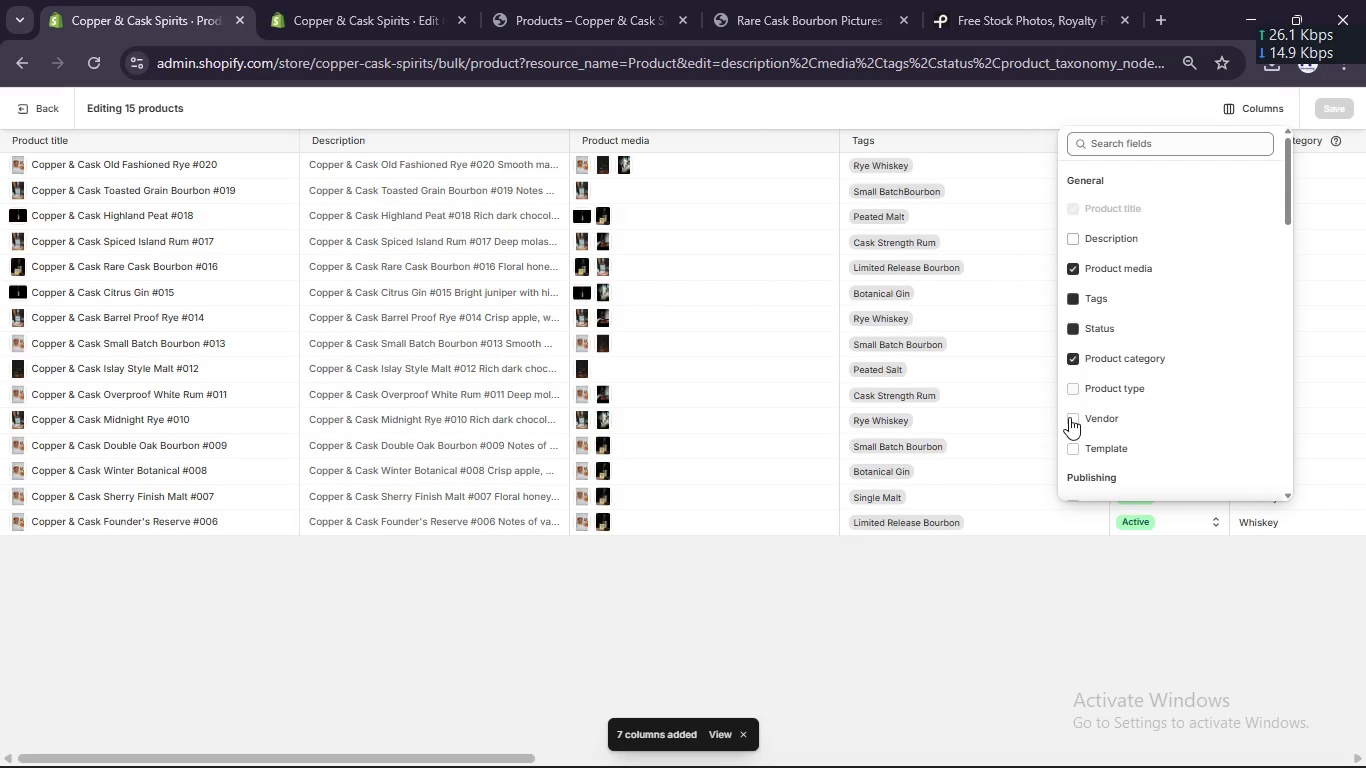 
left_click([1068, 417])
 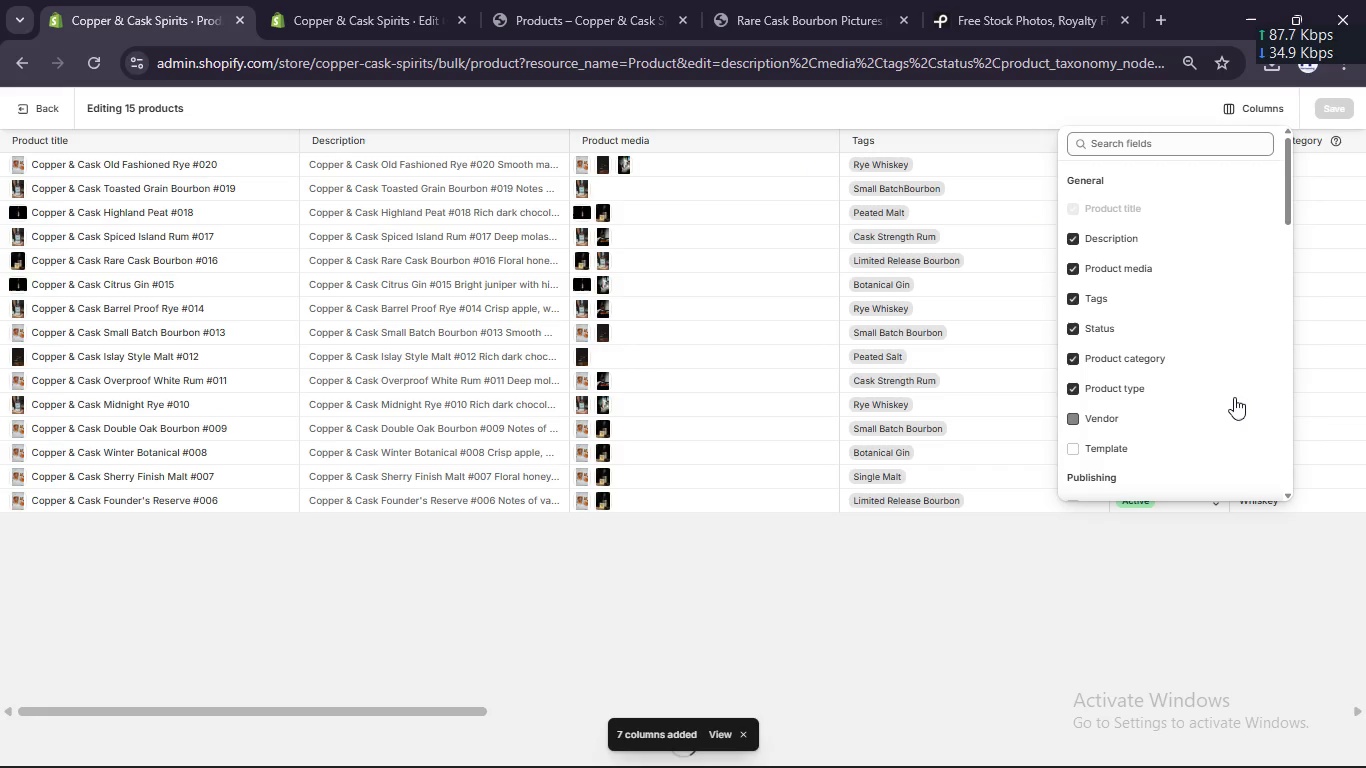 
scroll: coordinate [1230, 396], scroll_direction: down, amount: 3.0
 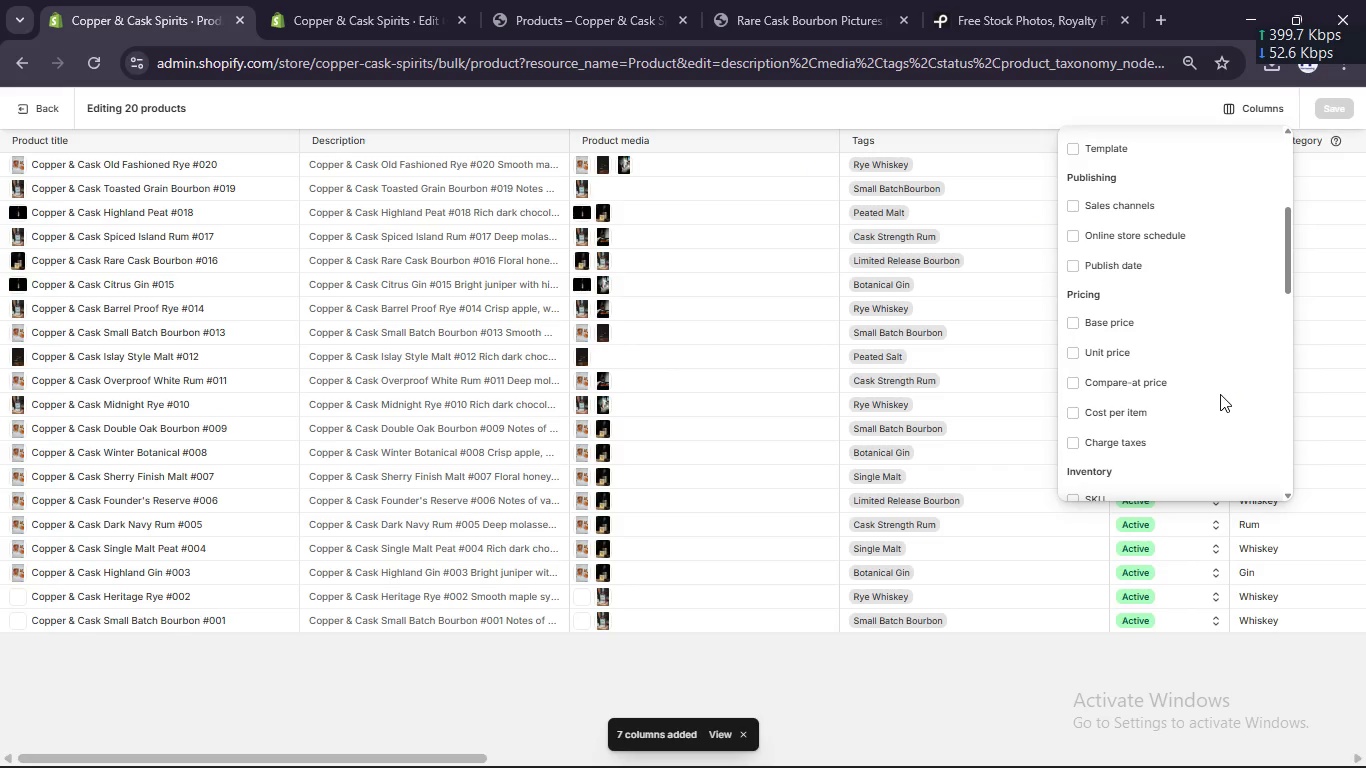 
scroll: coordinate [1213, 390], scroll_direction: up, amount: 2.0
 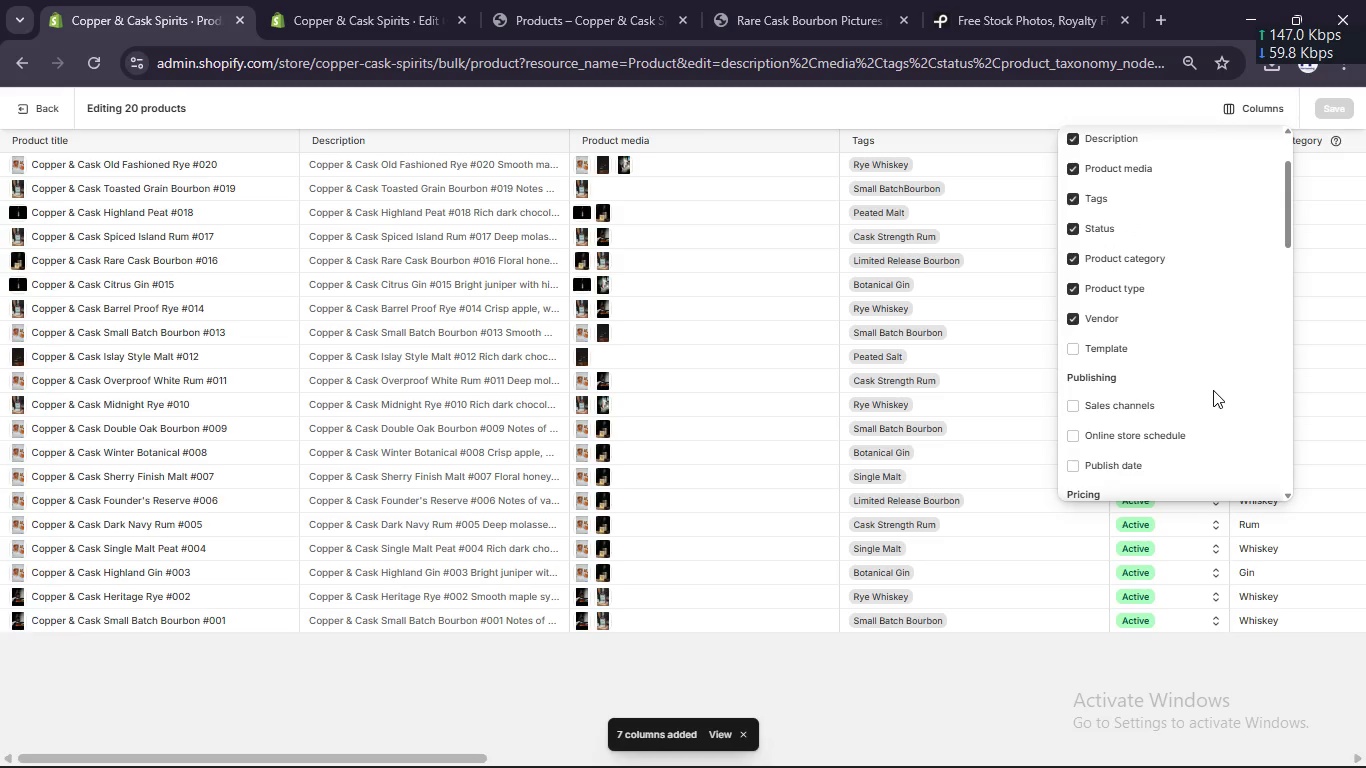 
scroll: coordinate [1213, 390], scroll_direction: down, amount: 2.0
 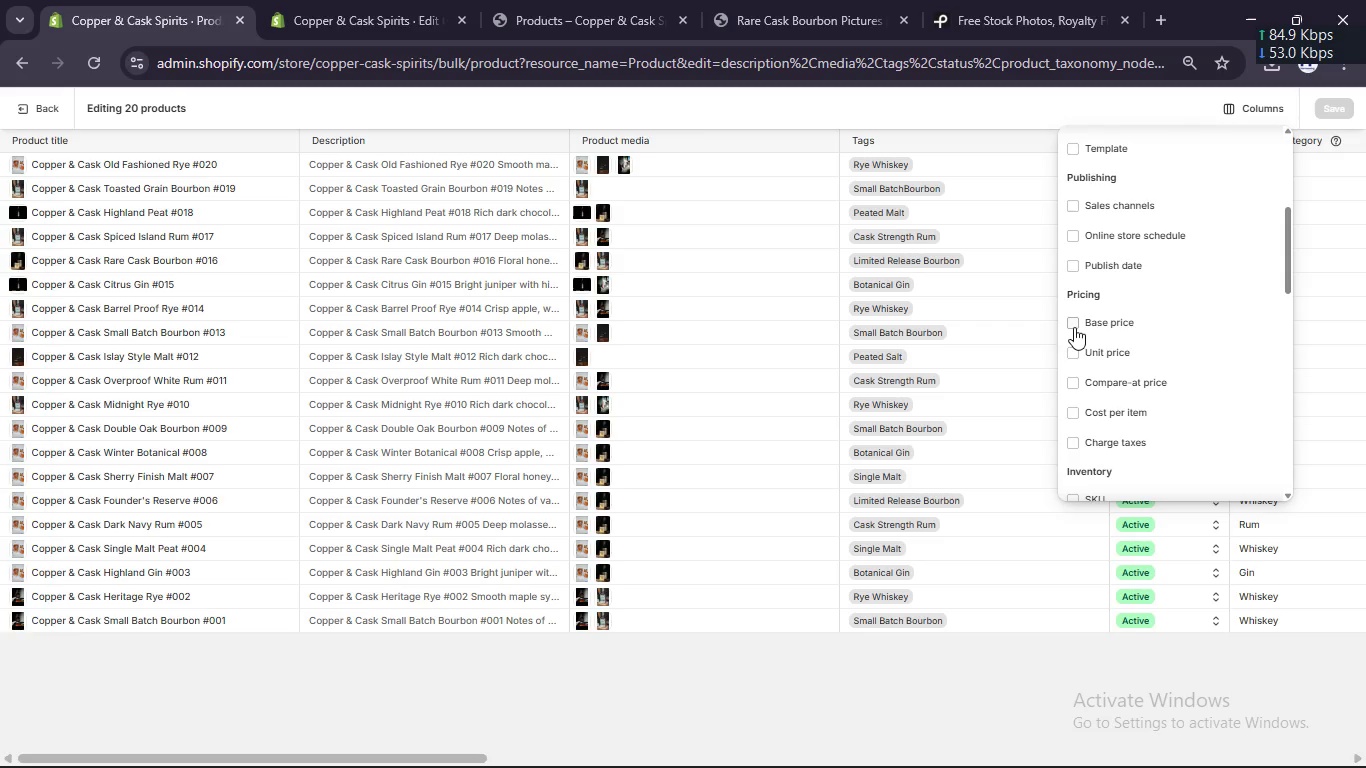 
left_click([1073, 325])
 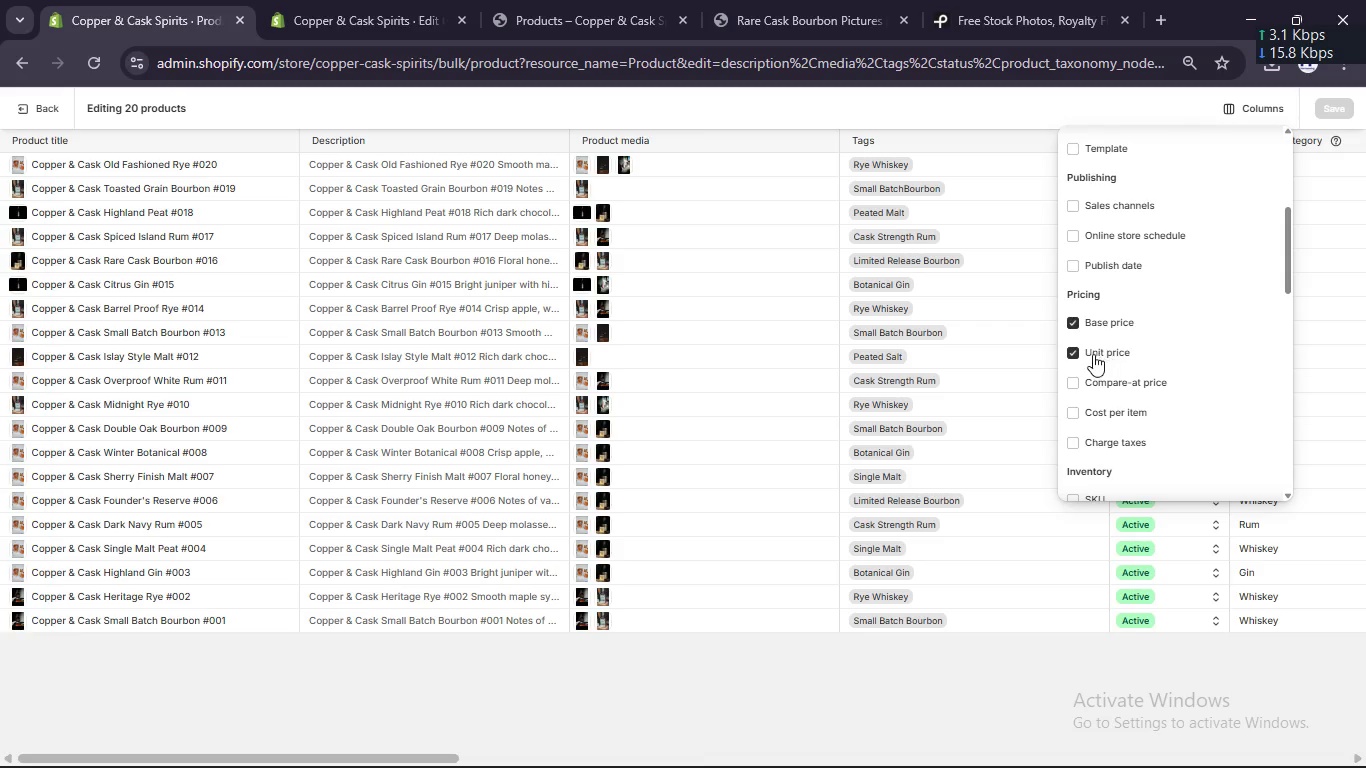 
left_click([1079, 353])
 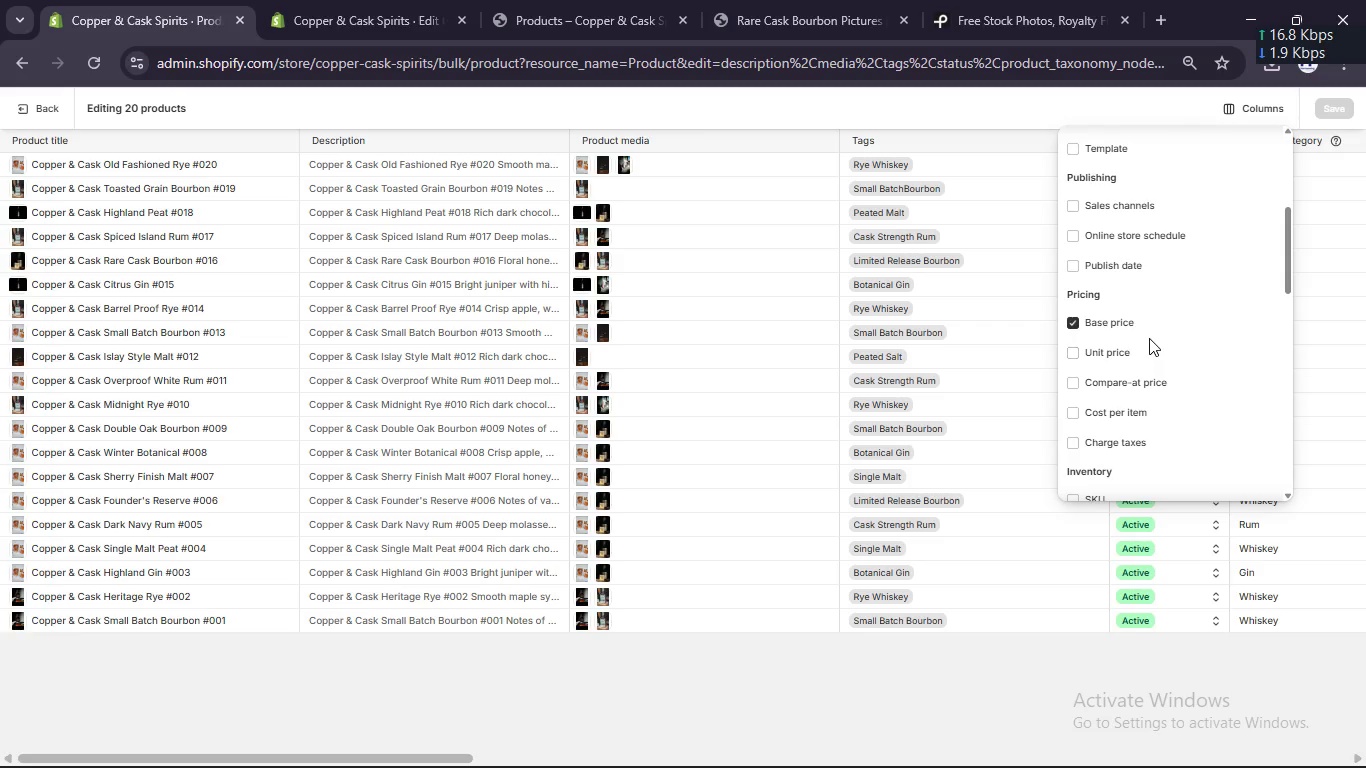 
scroll: coordinate [1149, 338], scroll_direction: down, amount: 2.0
 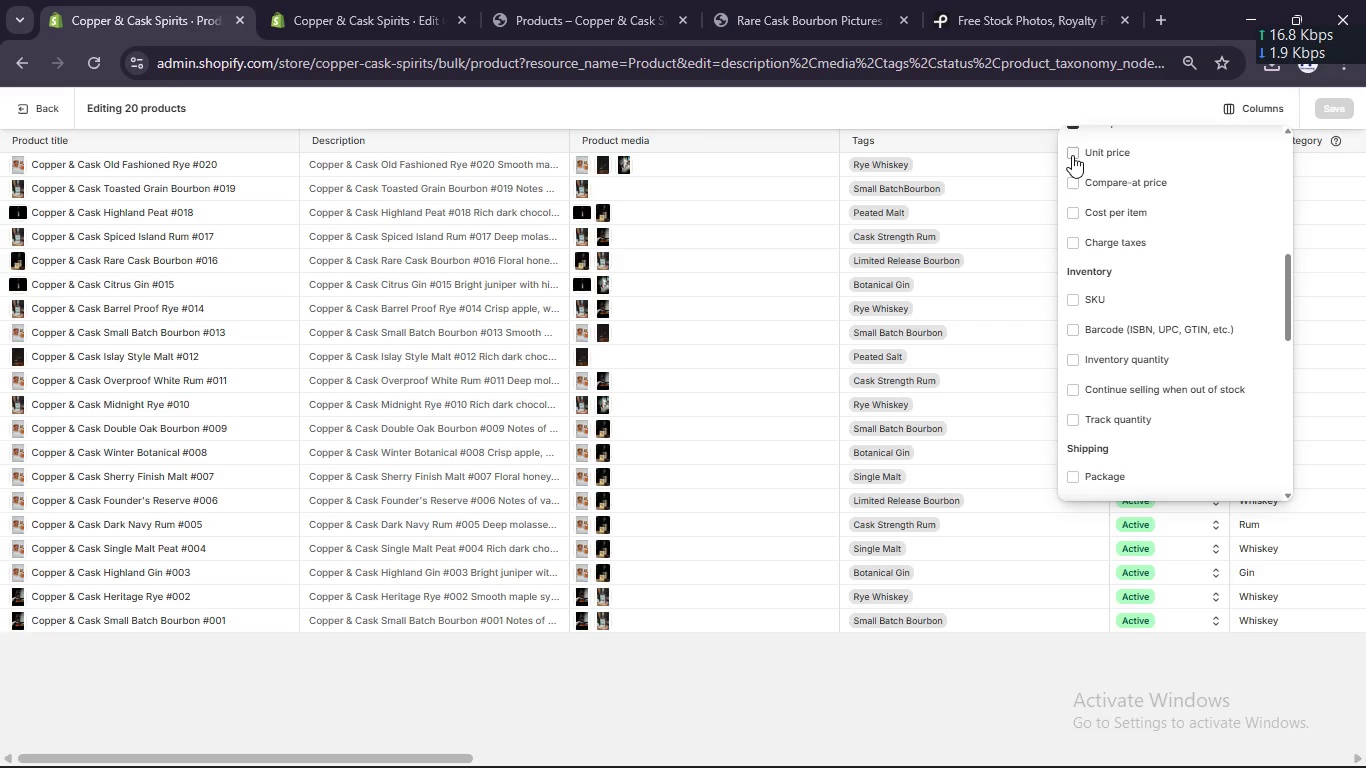 
left_click([1072, 156])
 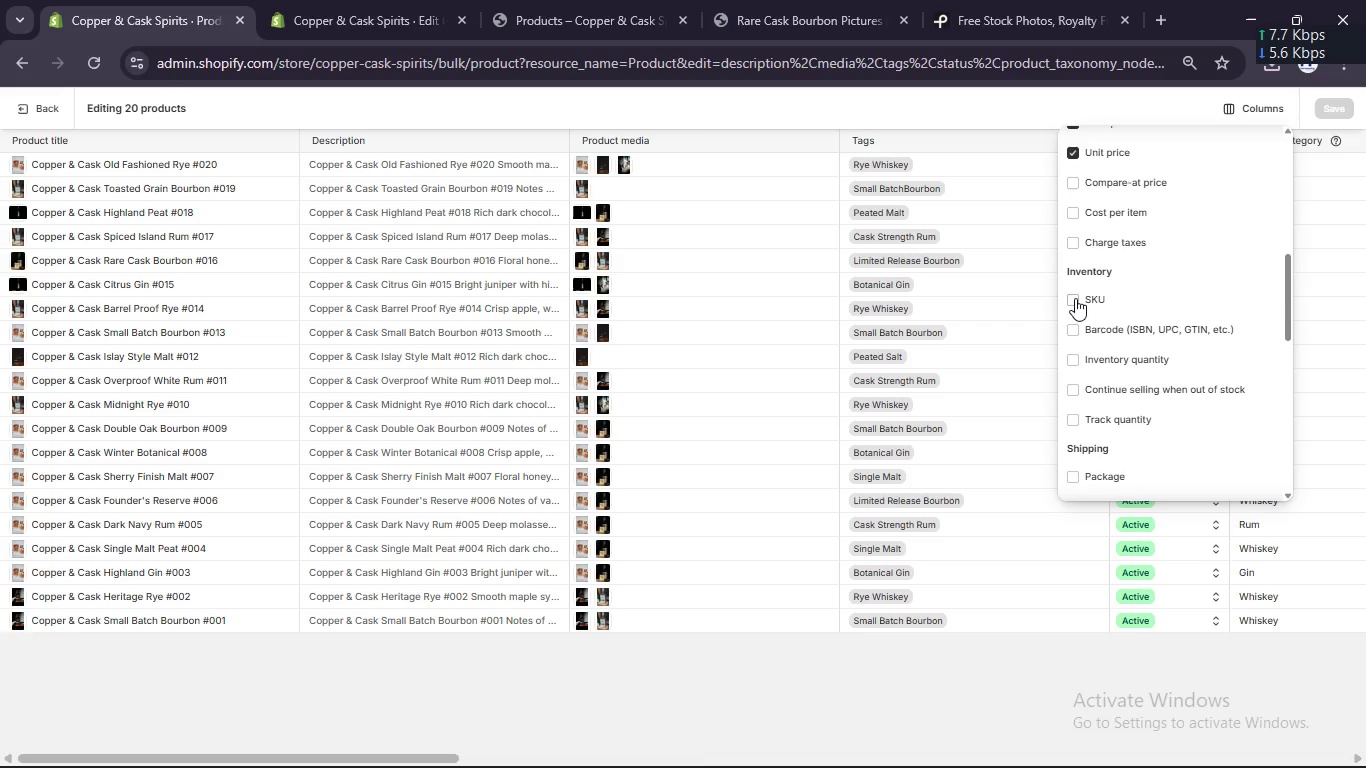 
left_click([1075, 298])
 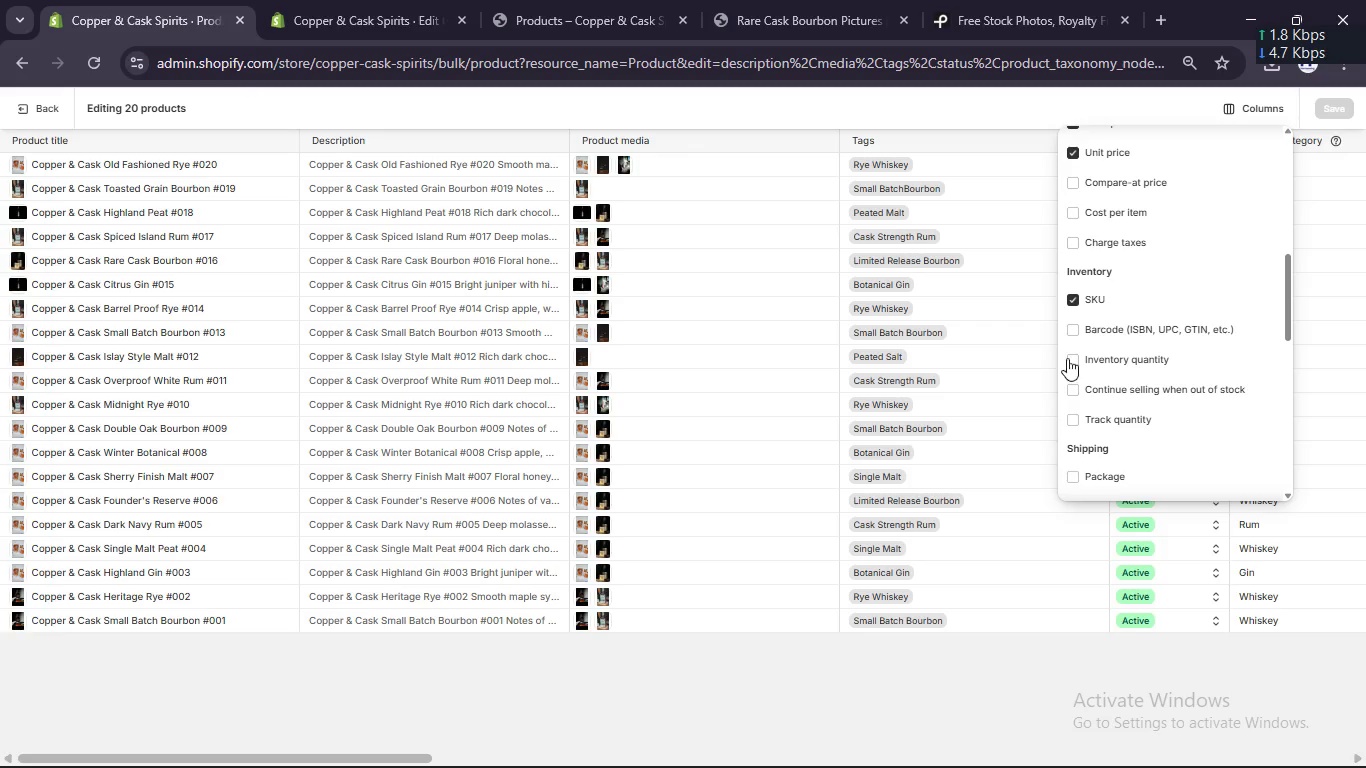 
left_click([1070, 357])
 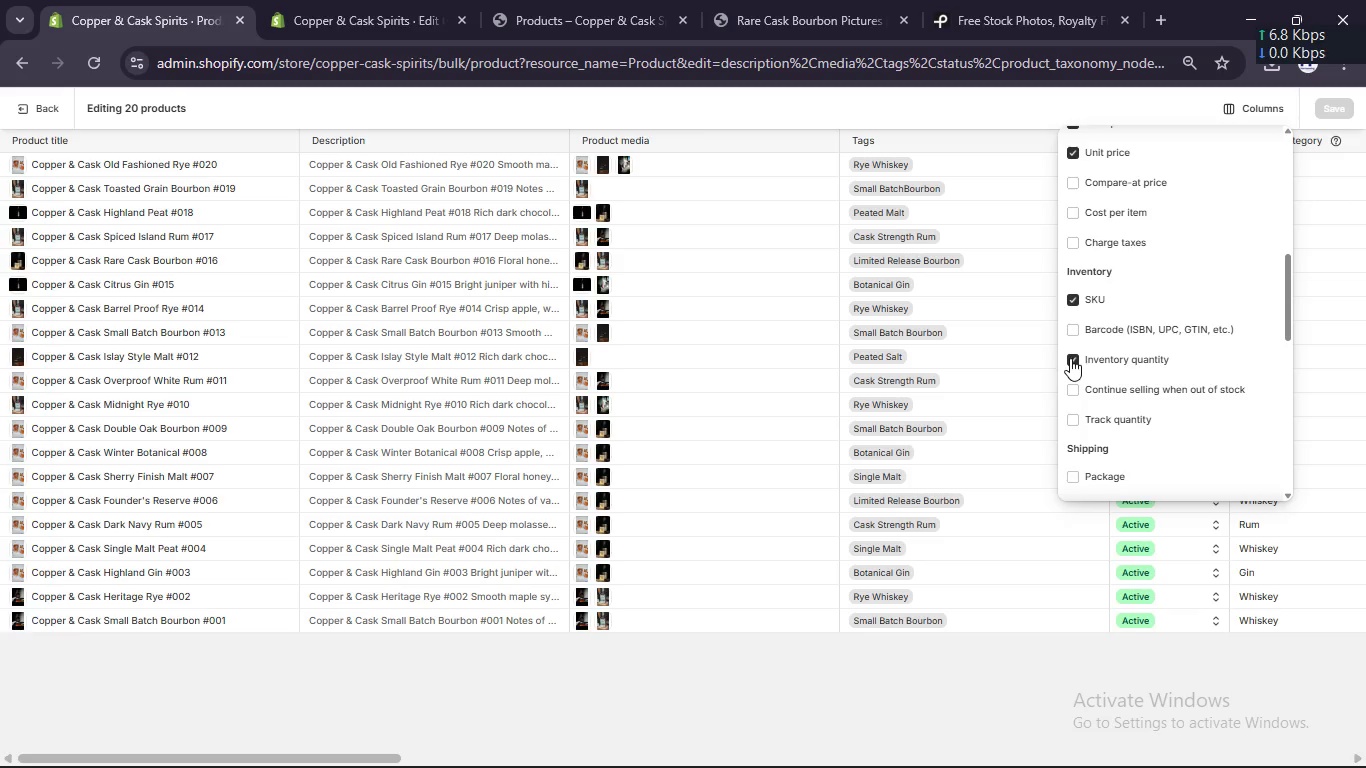 
scroll: coordinate [1070, 358], scroll_direction: down, amount: 2.0
 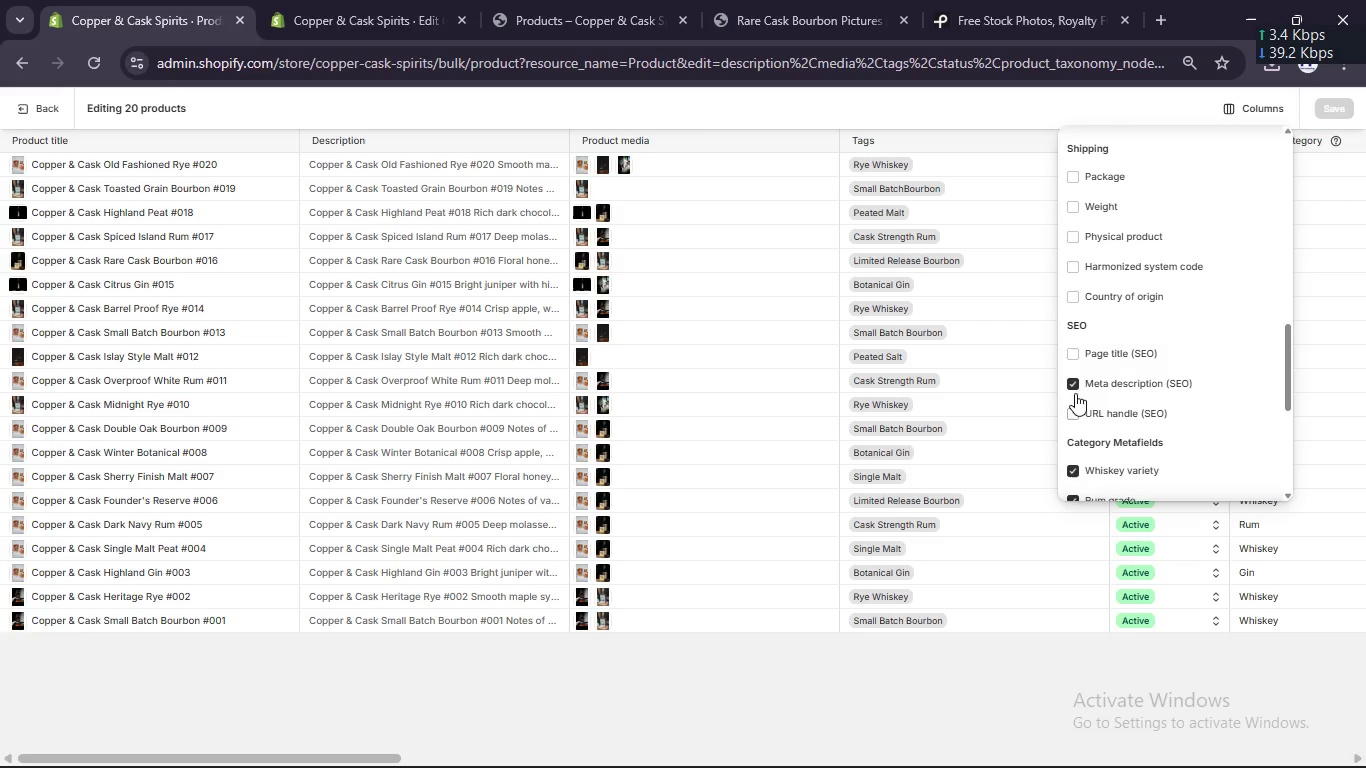 
left_click([1075, 355])
 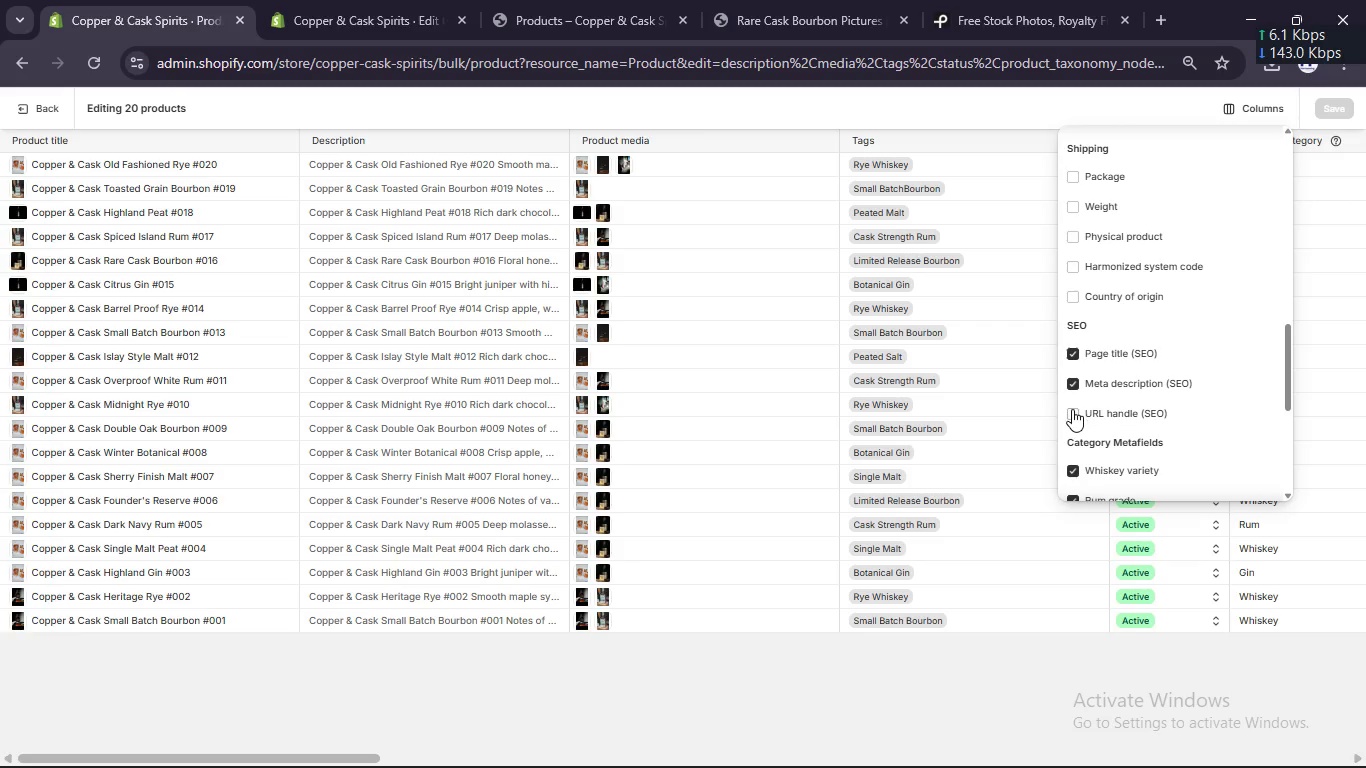 
left_click([1072, 411])
 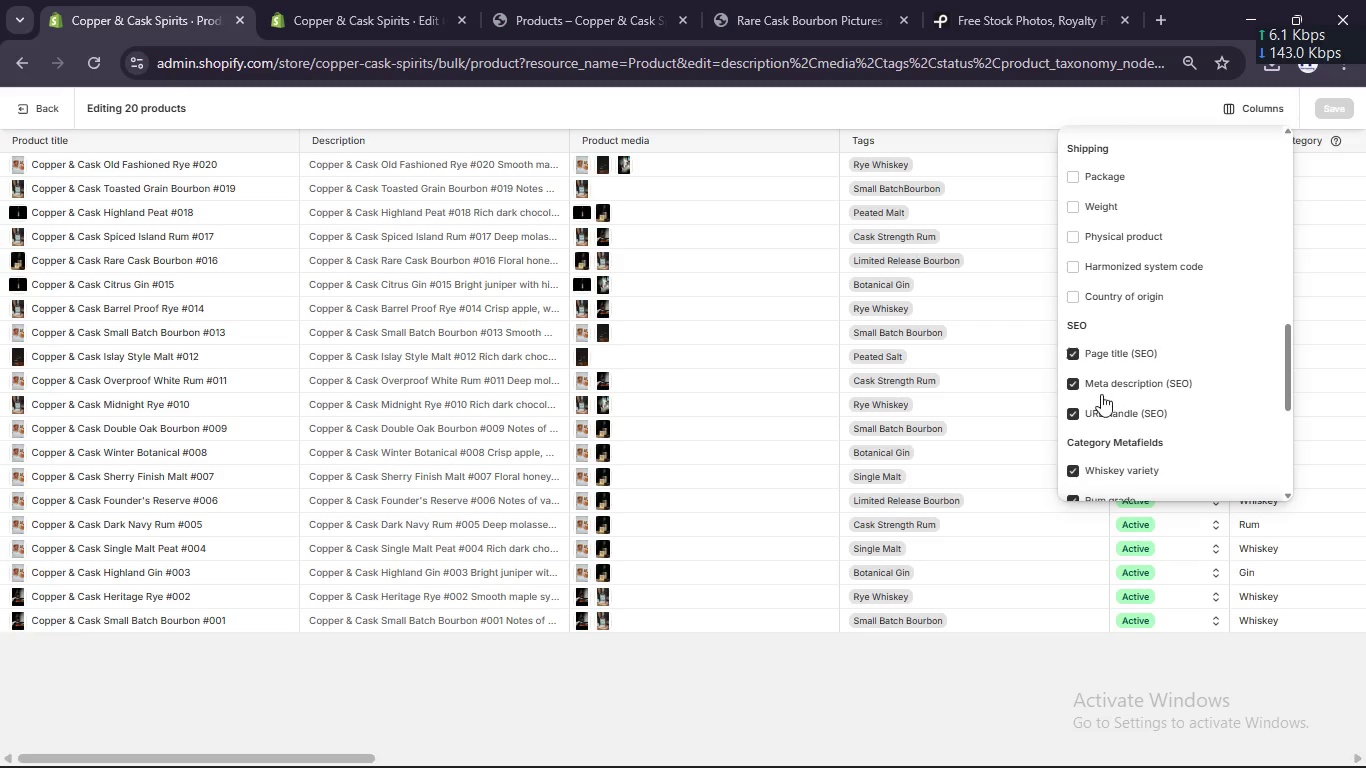 
scroll: coordinate [1101, 394], scroll_direction: down, amount: 5.0
 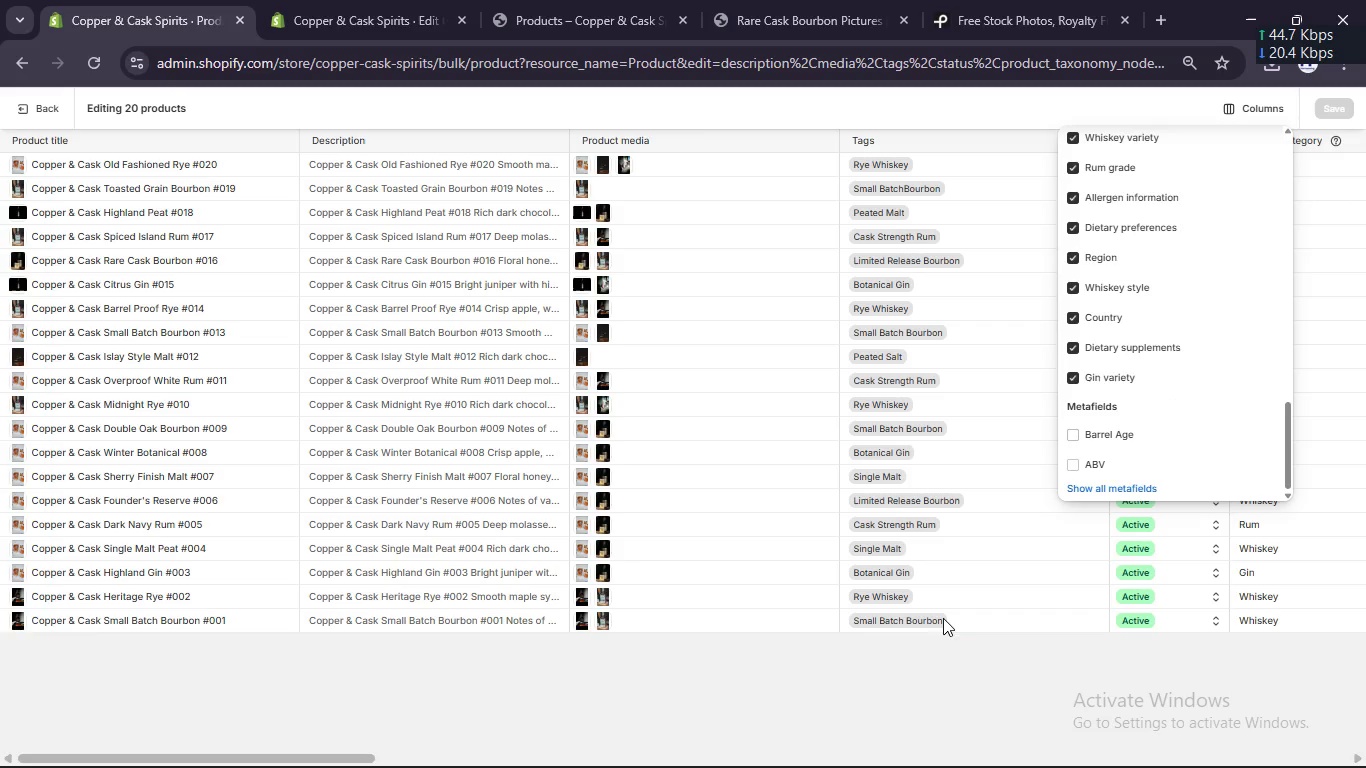 
left_click([924, 705])
 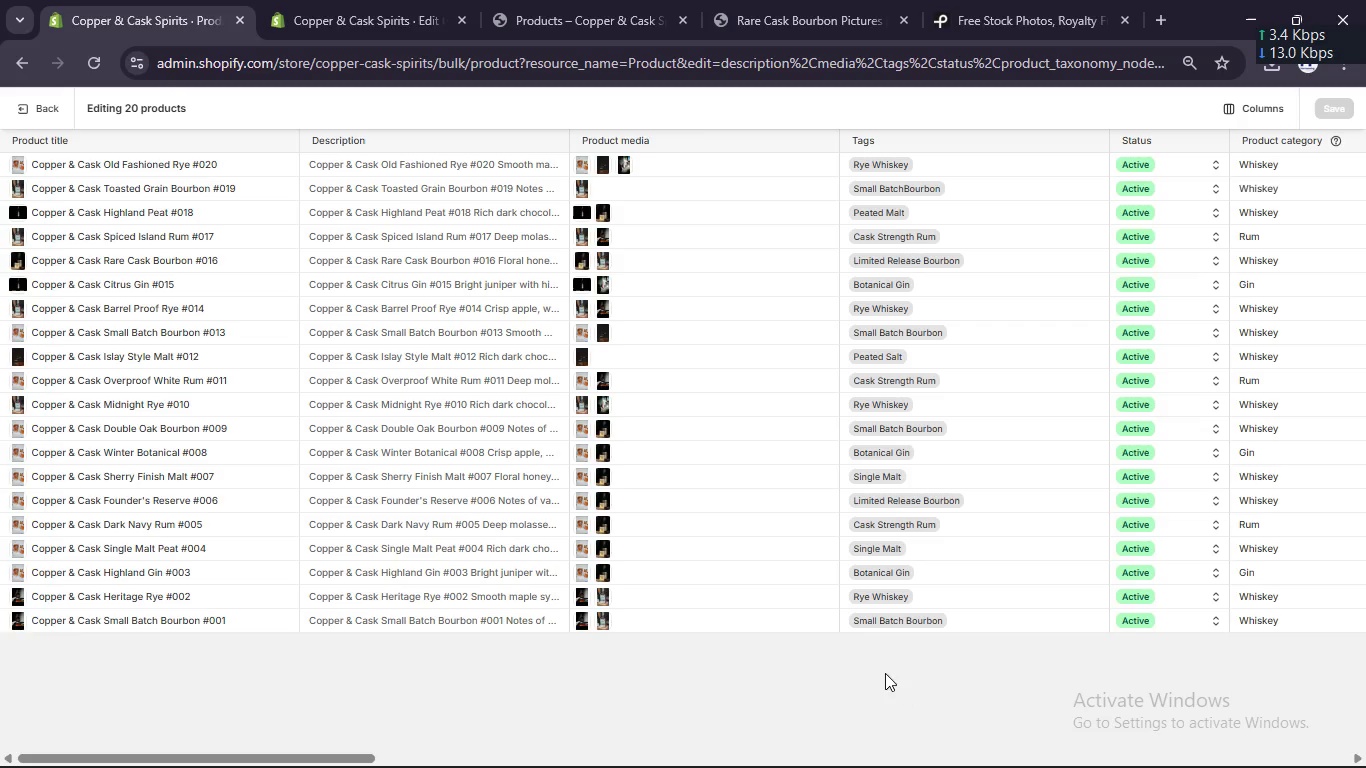 
scroll: coordinate [860, 637], scroll_direction: up, amount: 6.0
 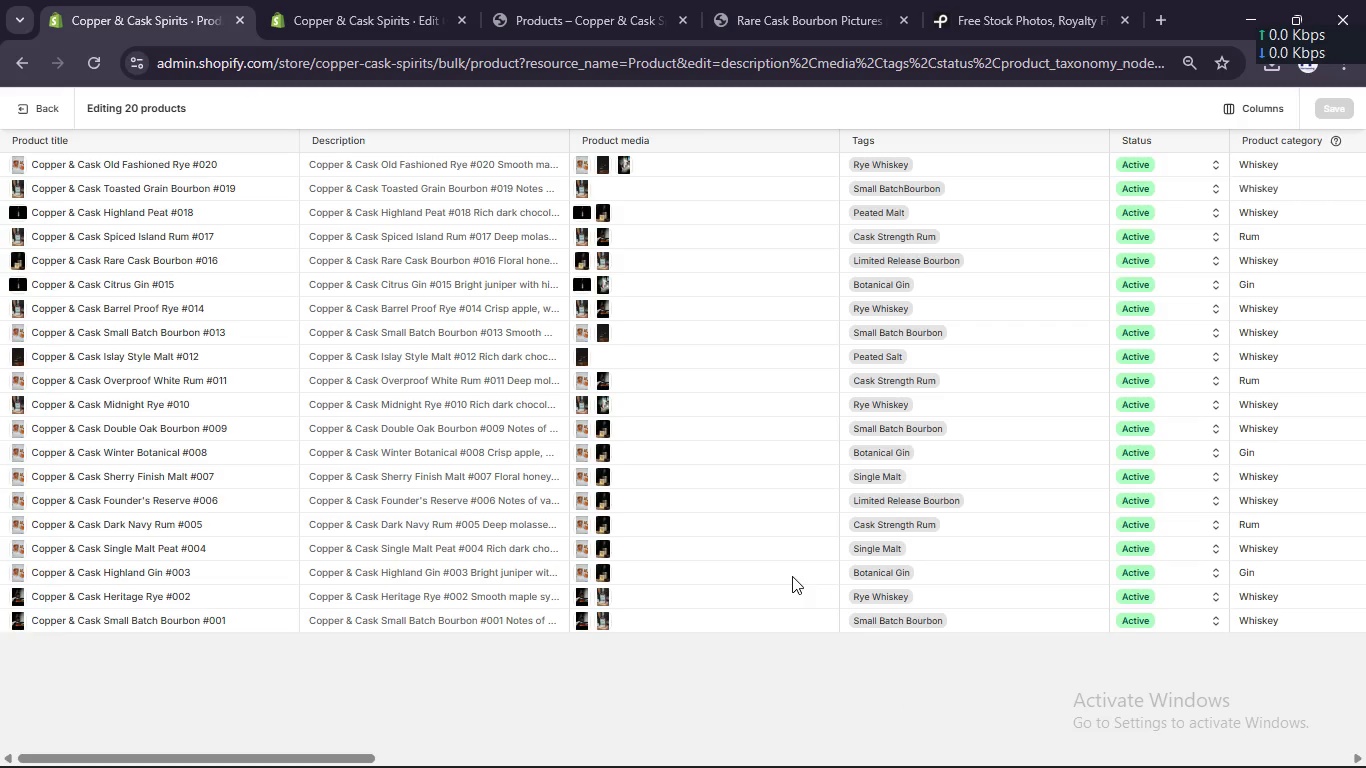 
key(Meta+Shift+S)
 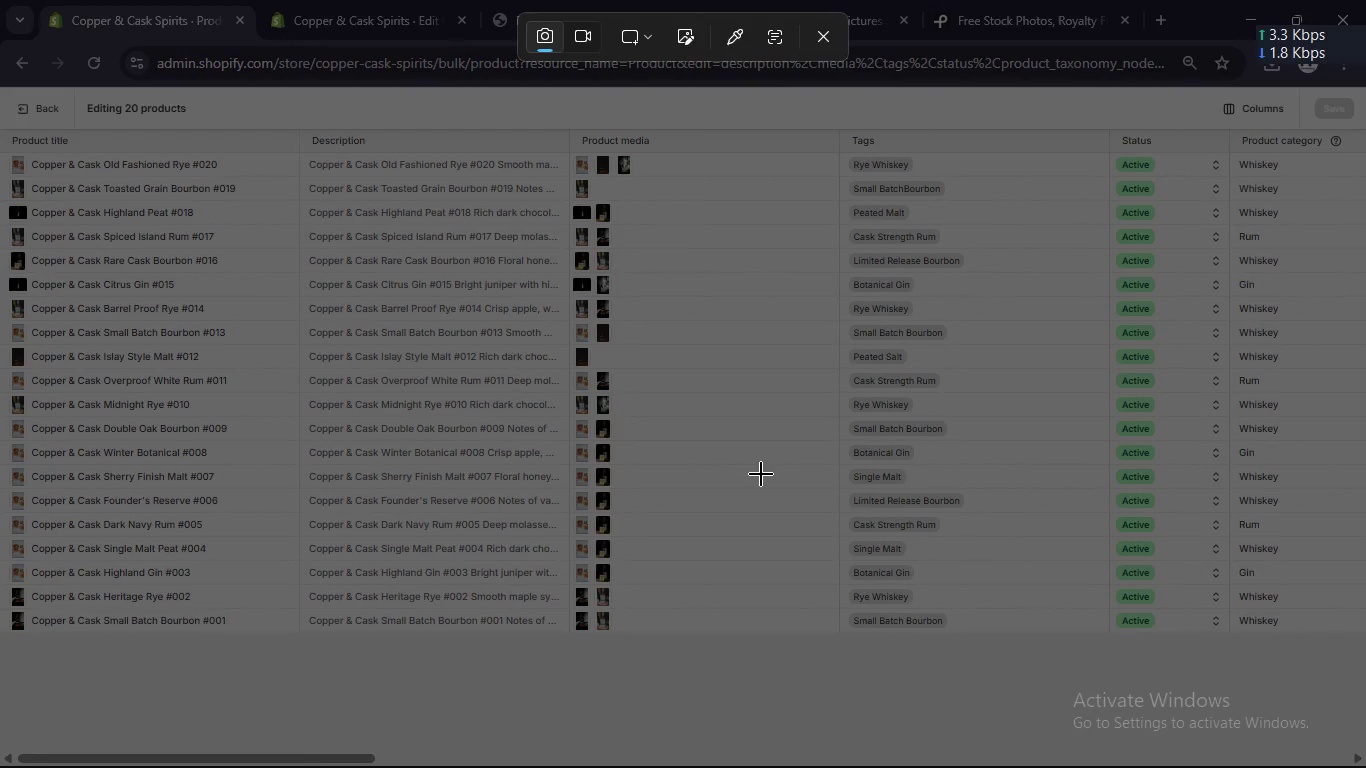 
left_click([761, 474])
 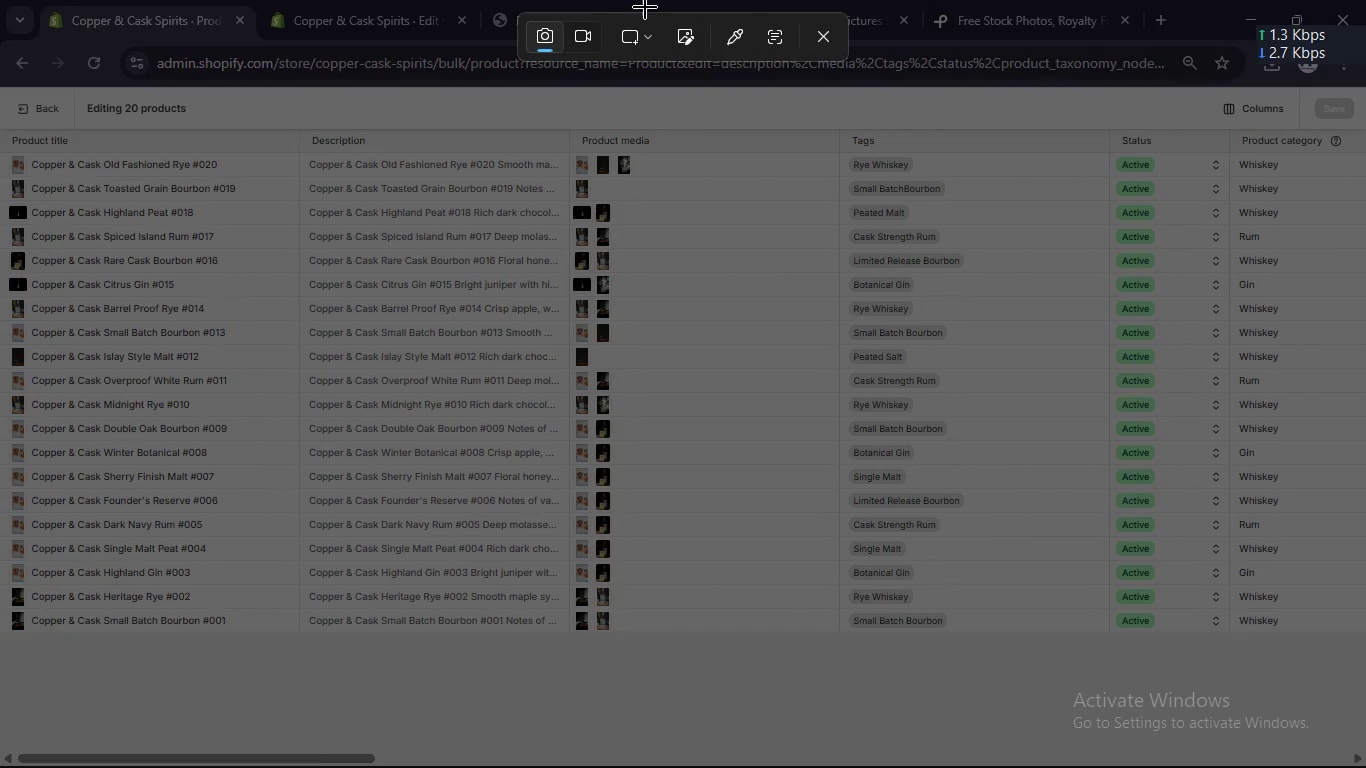 
left_click([649, 34])
 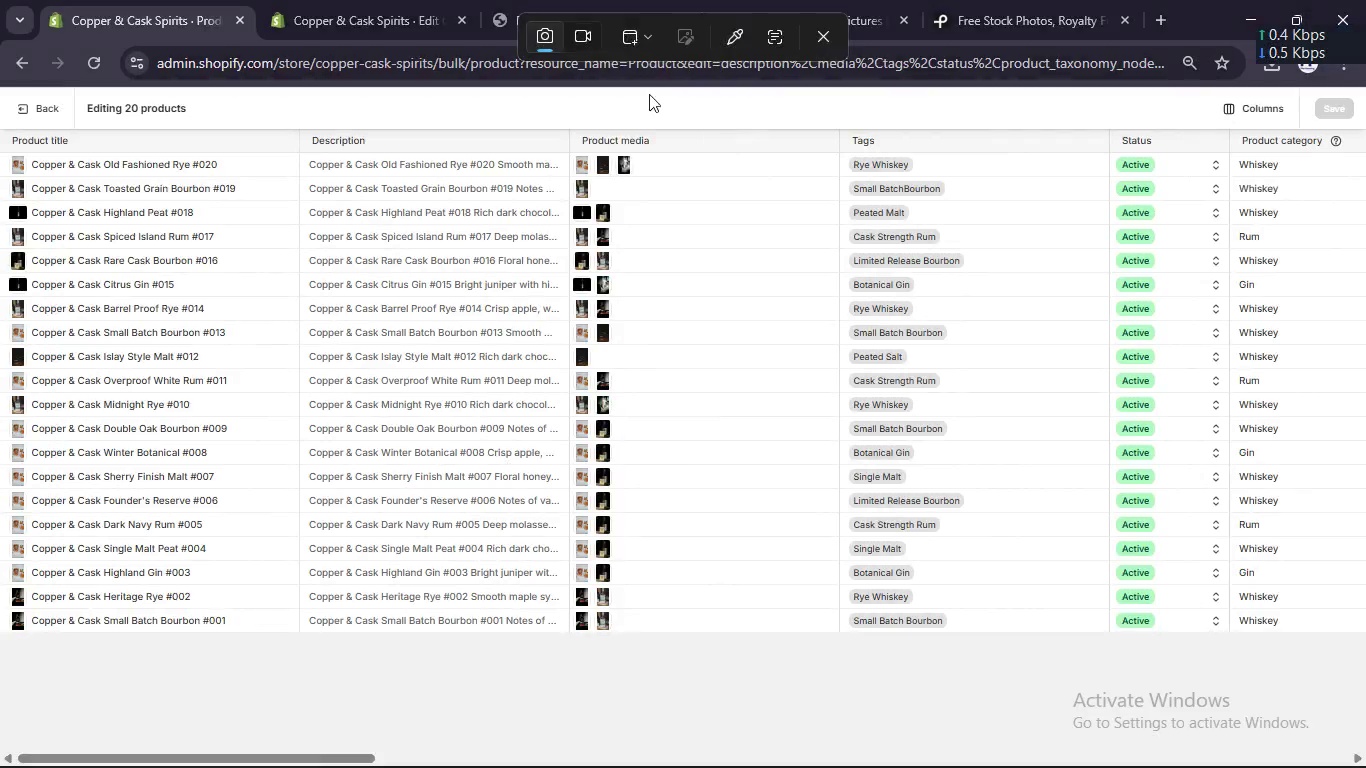 
double_click([655, 292])
 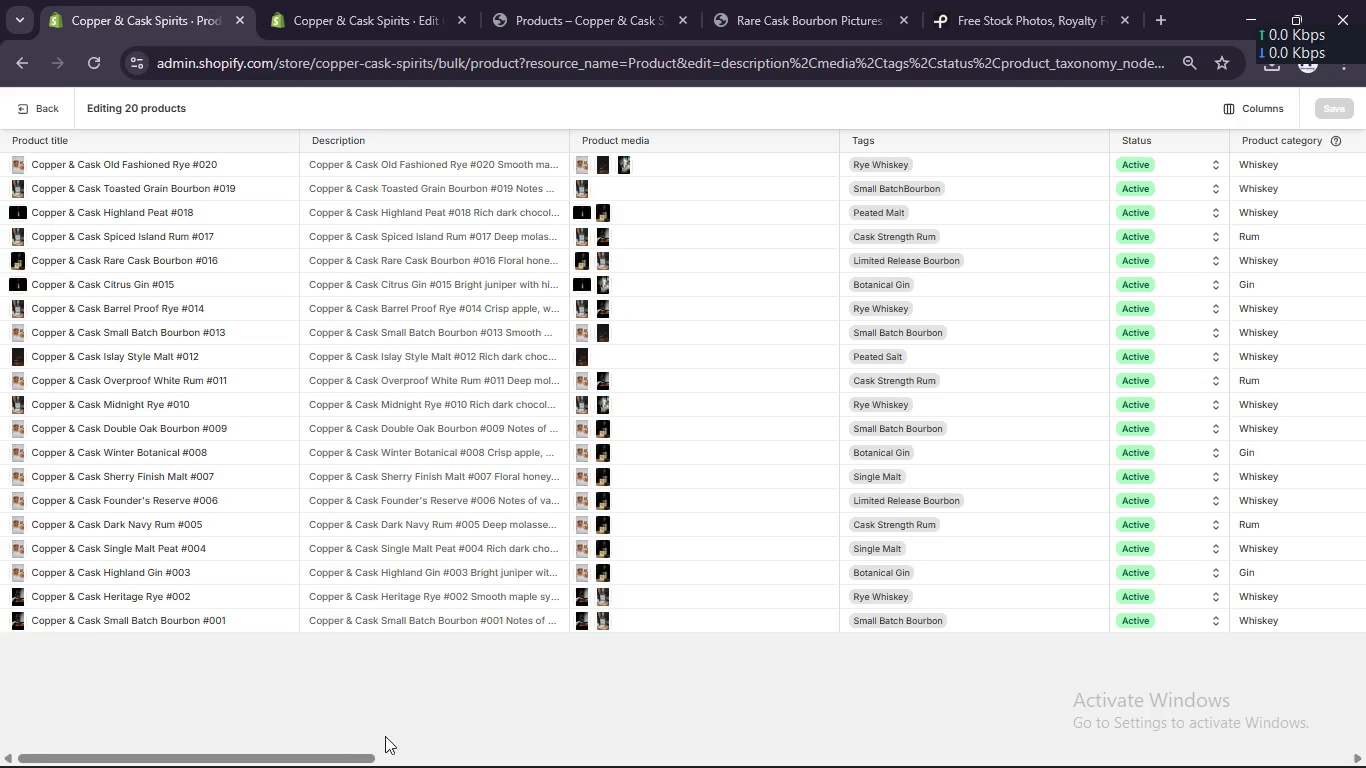 
left_click_drag(start_coordinate=[353, 759], to_coordinate=[559, 767])
 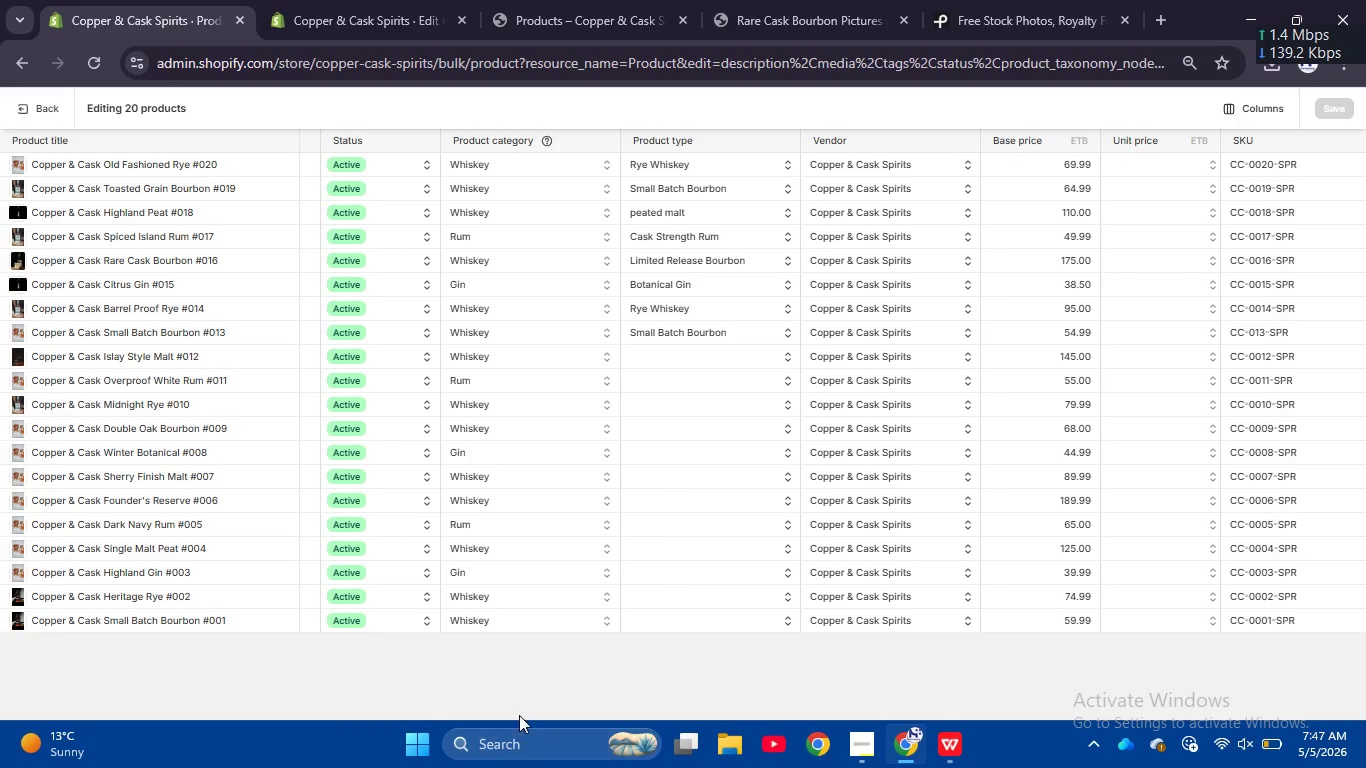 
key(Meta+Shift+S)
 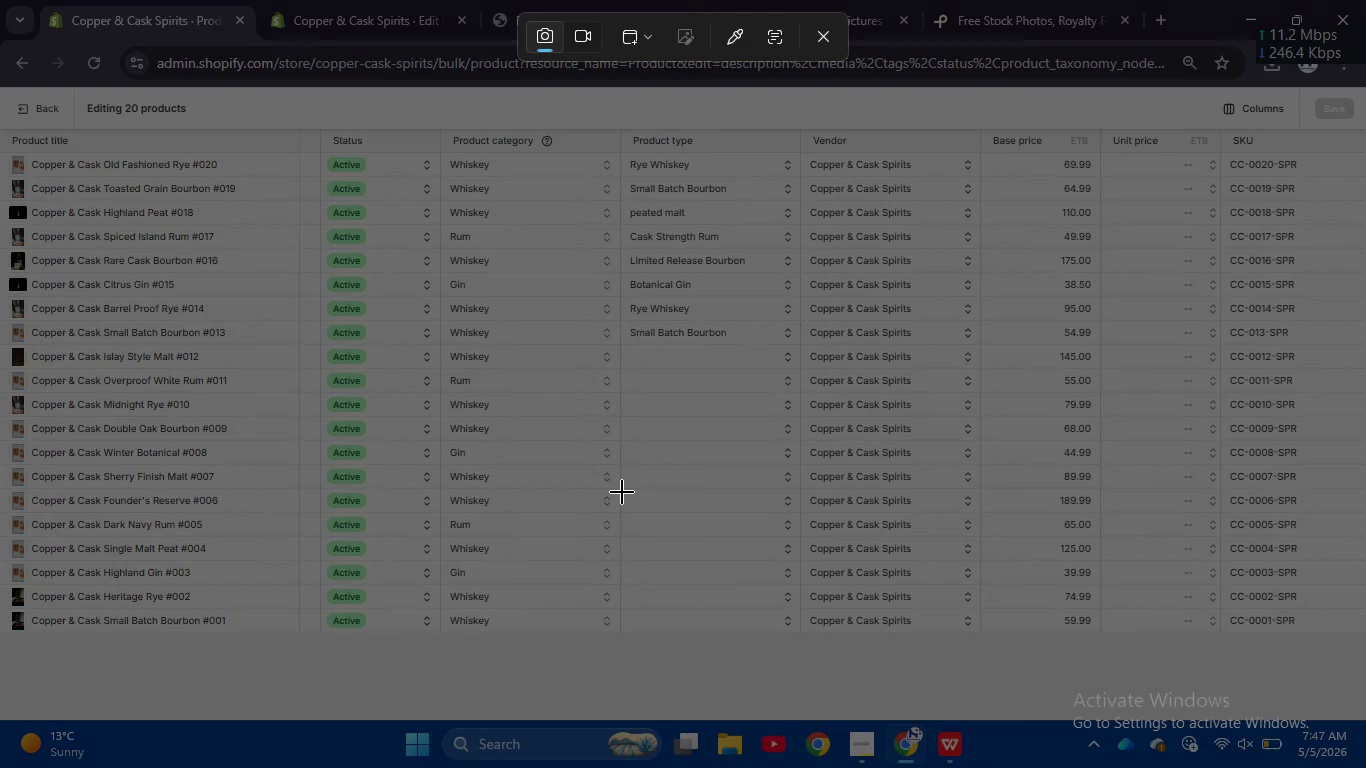 
left_click([622, 492])
 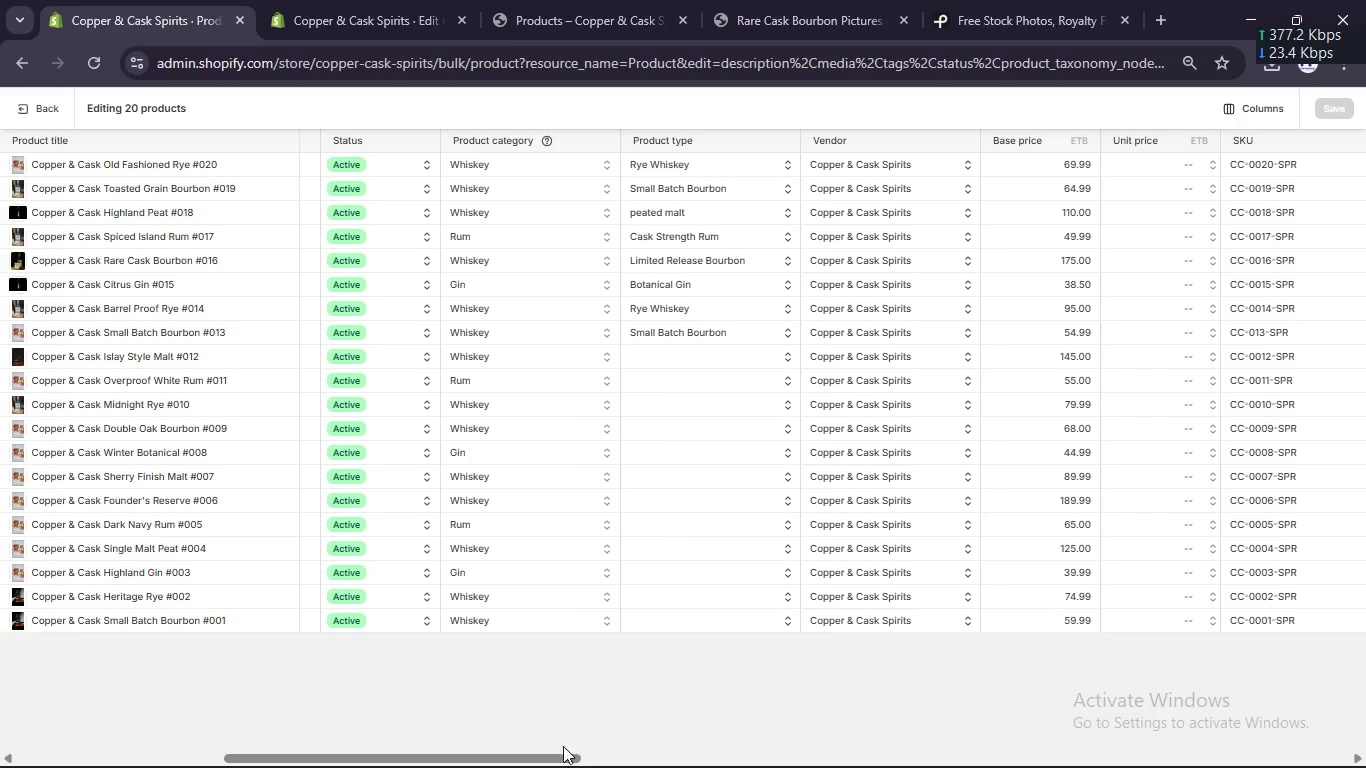 
left_click_drag(start_coordinate=[569, 756], to_coordinate=[744, 767])
 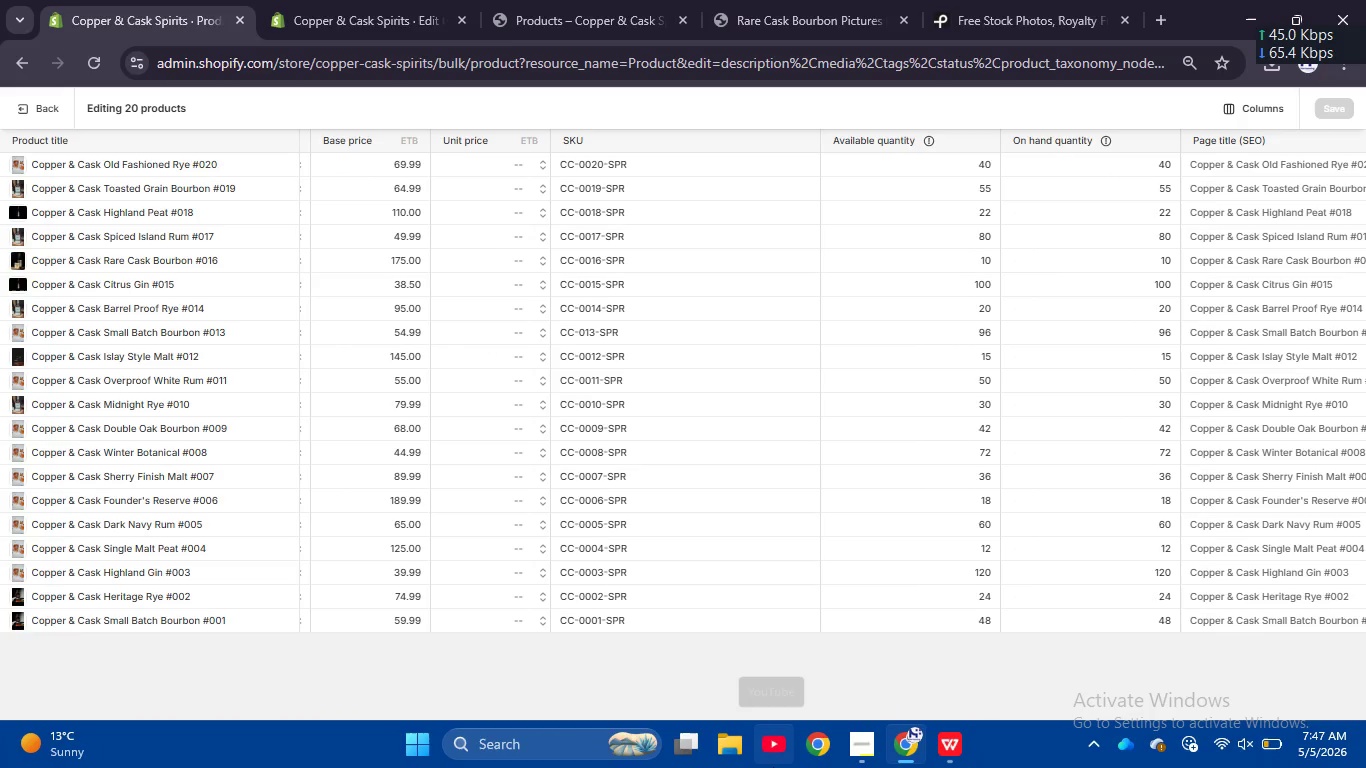 
left_click_drag(start_coordinate=[777, 767], to_coordinate=[788, 767])
 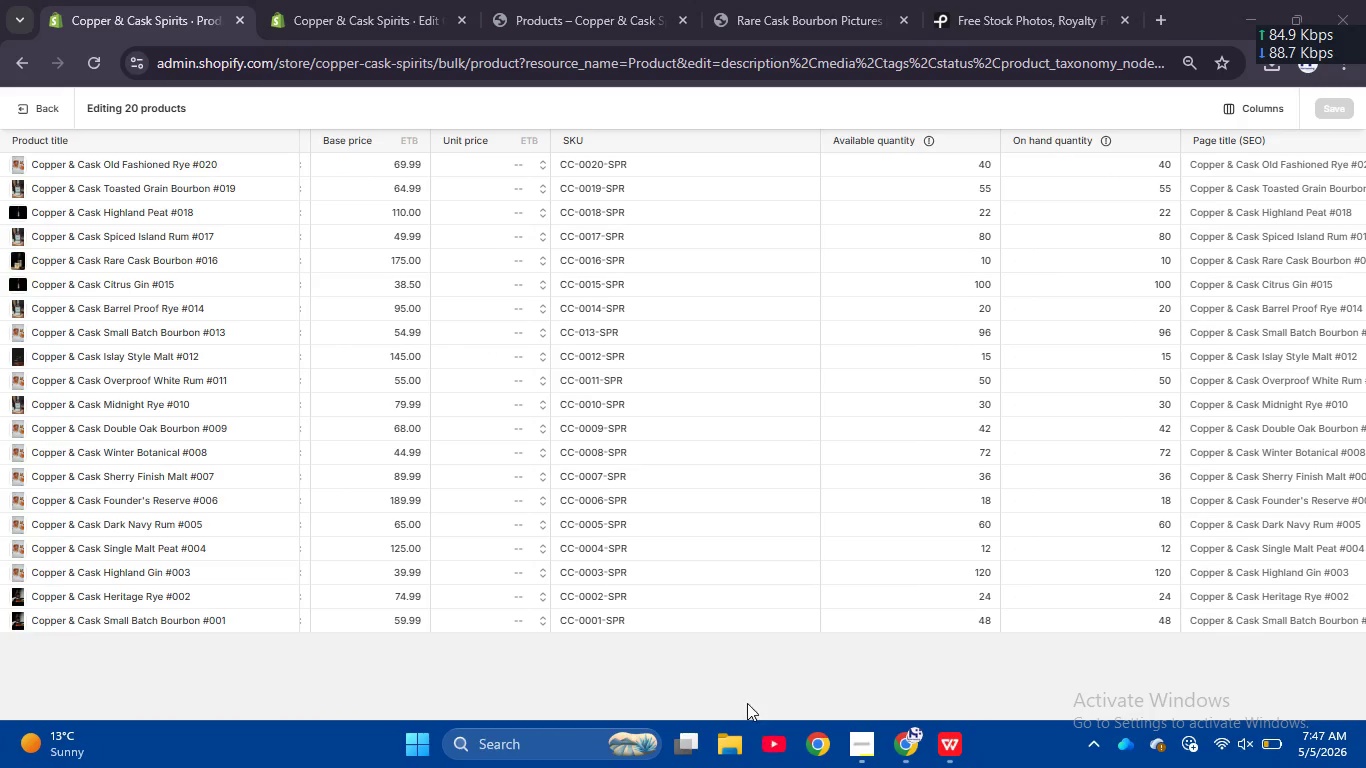 
left_click([739, 691])
 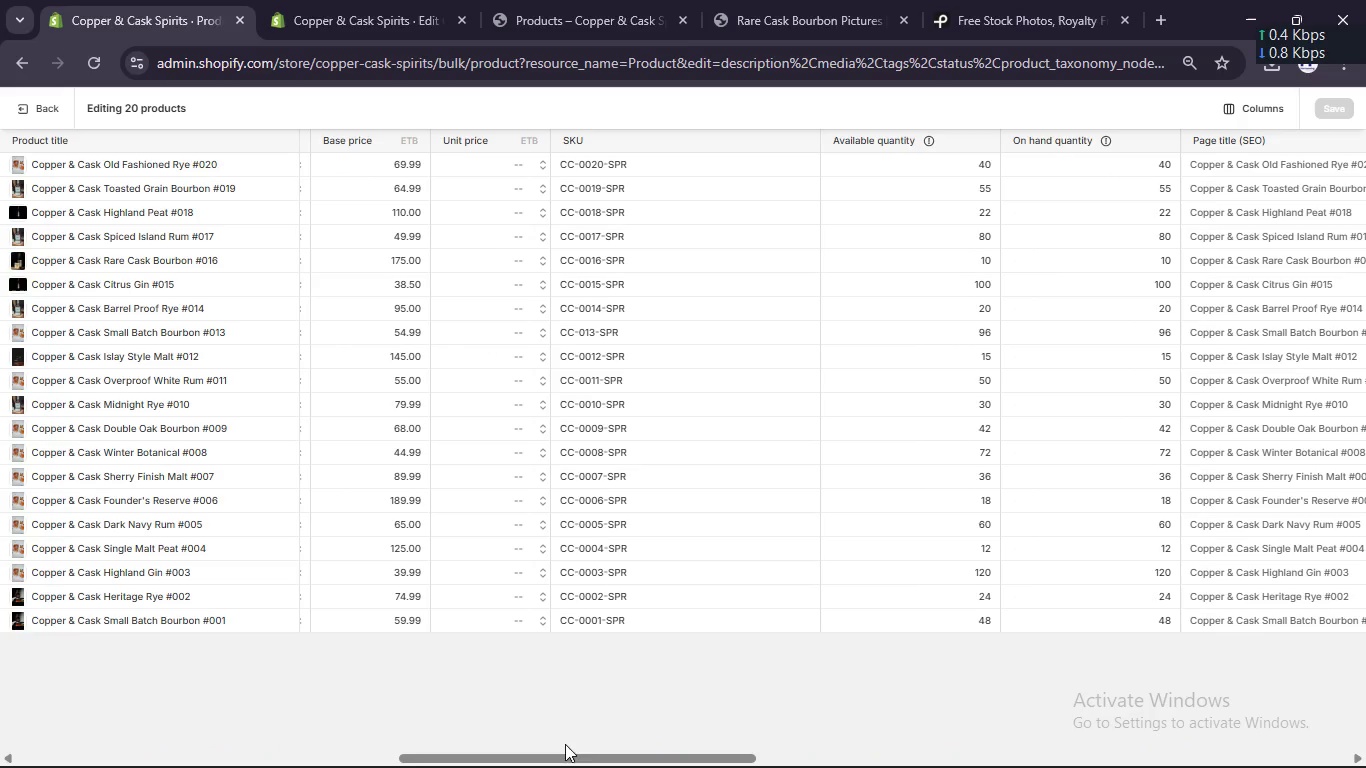 
left_click_drag(start_coordinate=[572, 758], to_coordinate=[636, 767])
 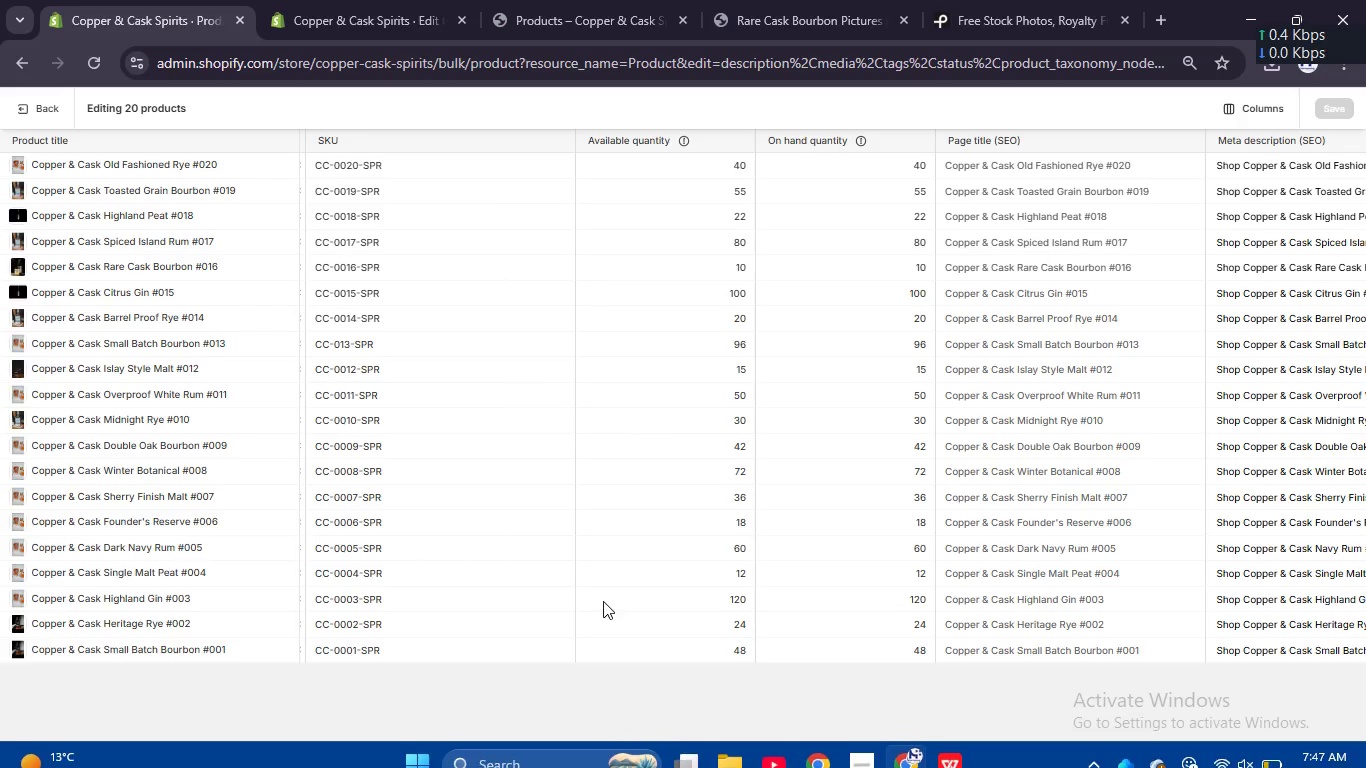 
hold_key(key=MetaLeft, duration=0.58)
 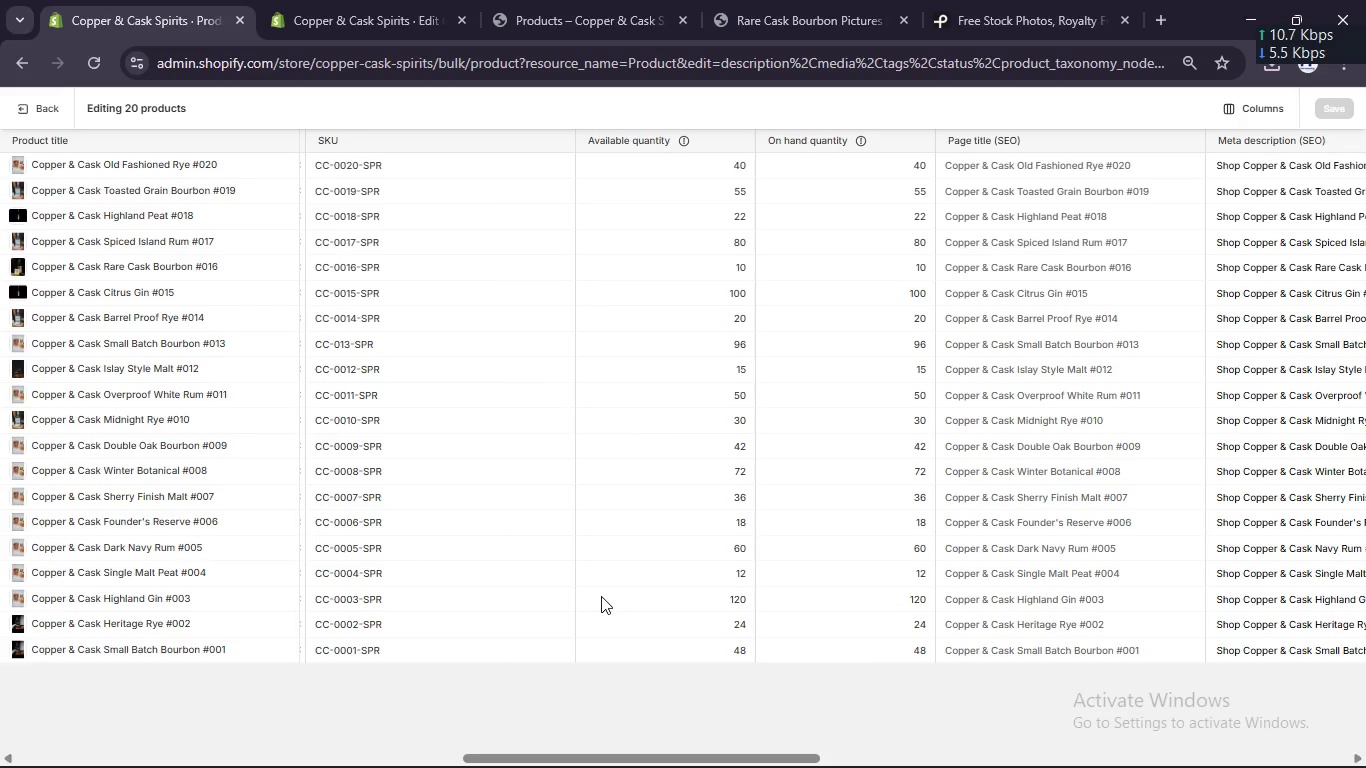 
hold_key(key=ShiftLeft, duration=0.47)
 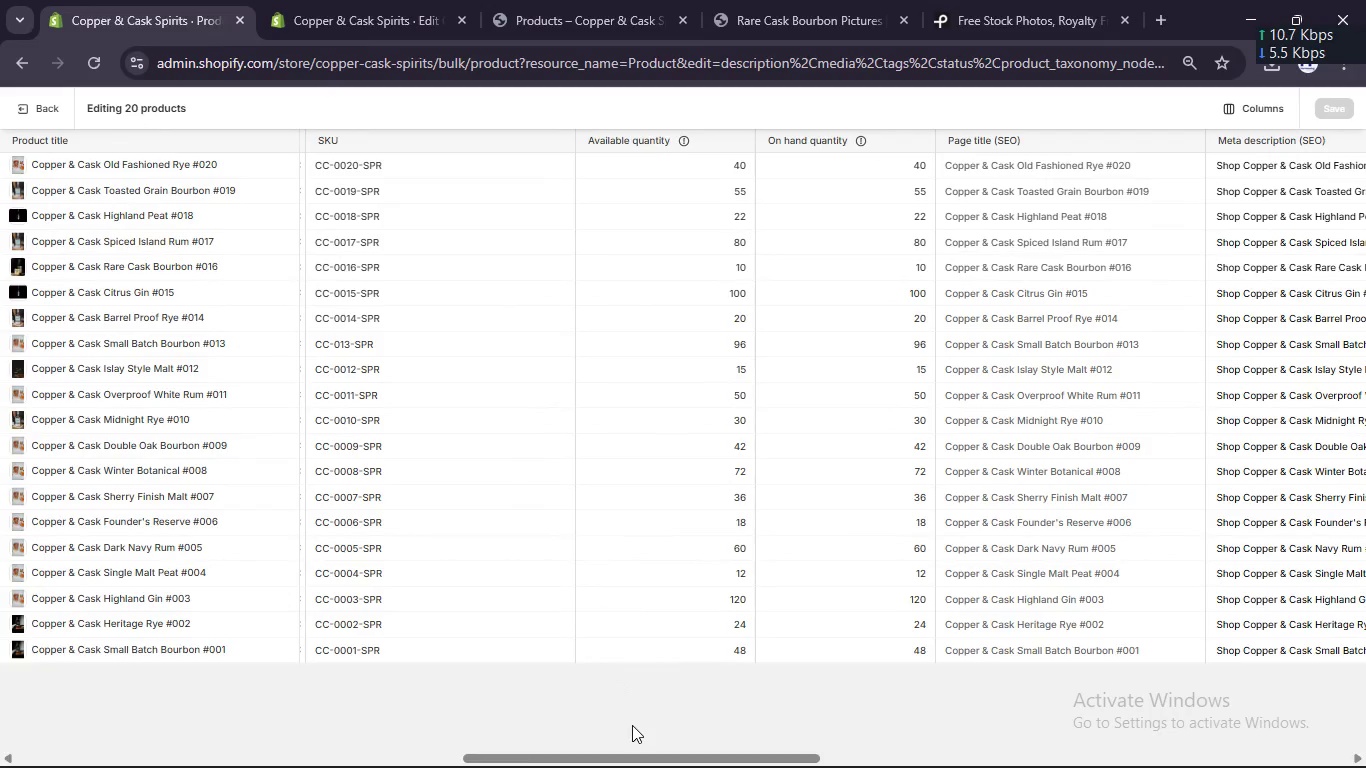 
left_click_drag(start_coordinate=[641, 751], to_coordinate=[748, 763])
 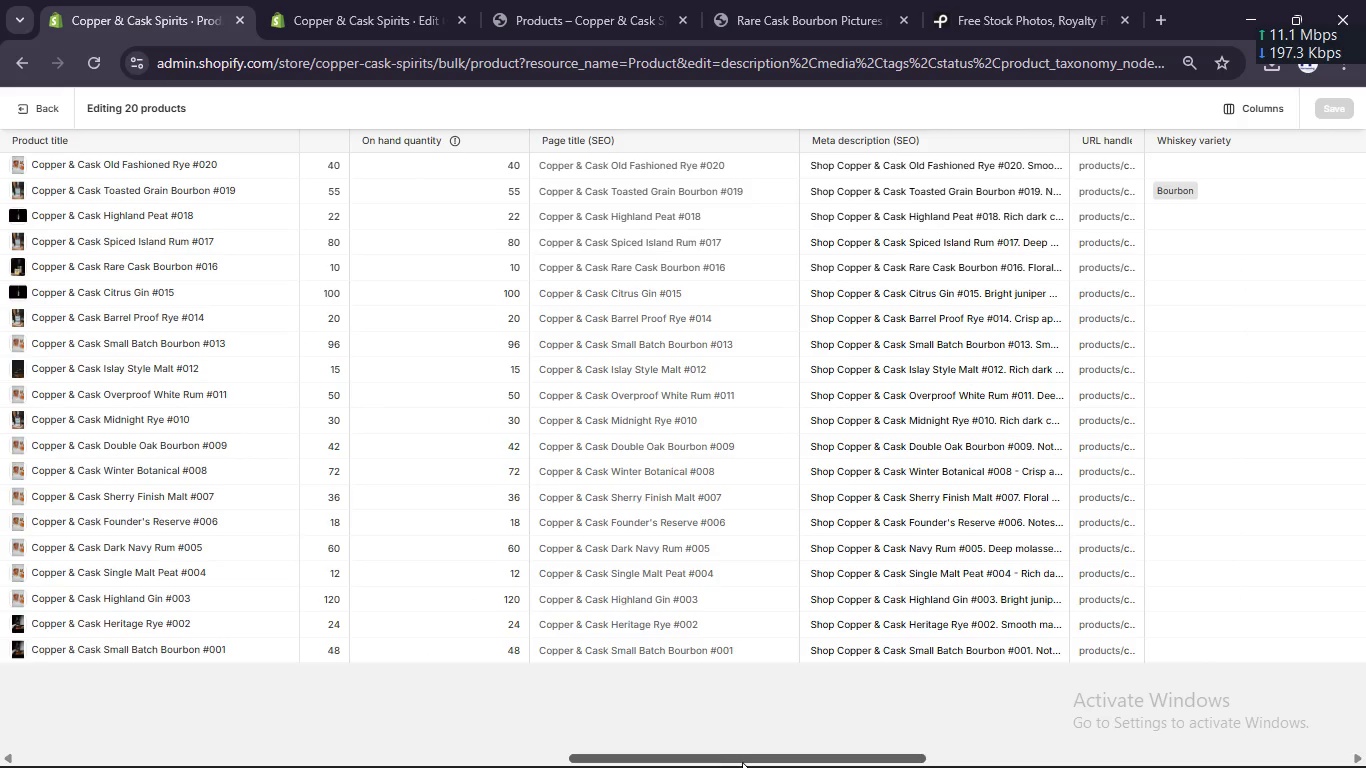 
key(Meta+Shift+S)
 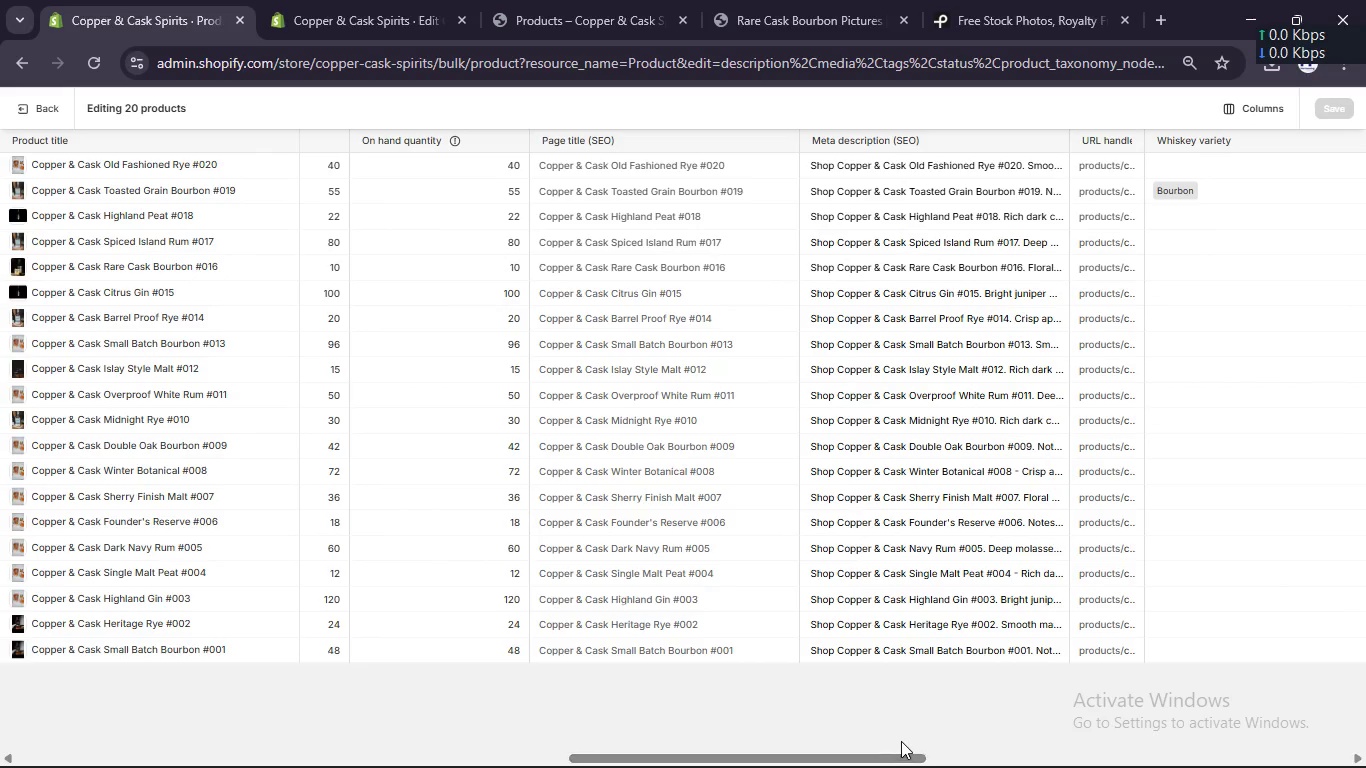 
left_click([865, 738])